 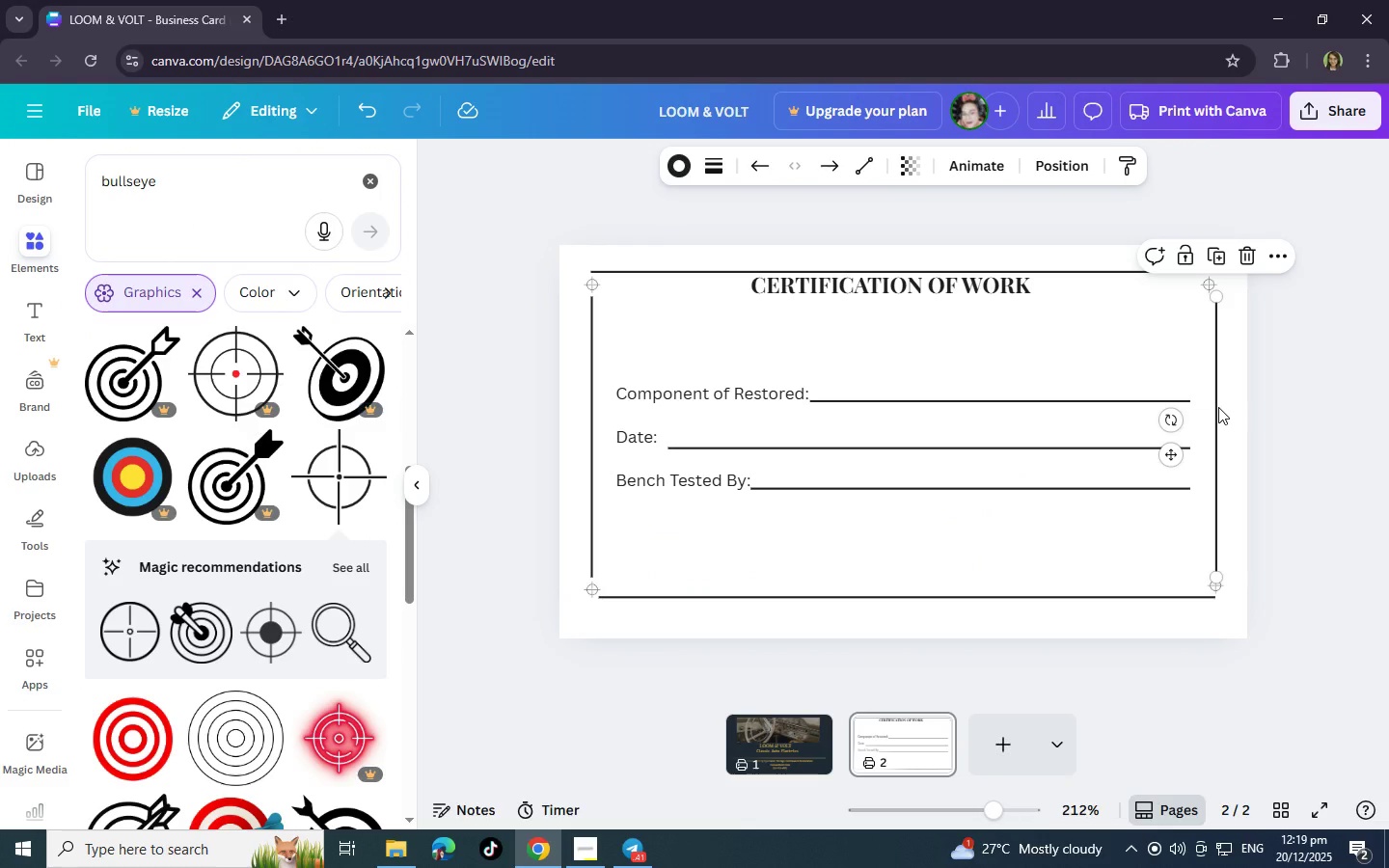 
key(ArrowLeft)
 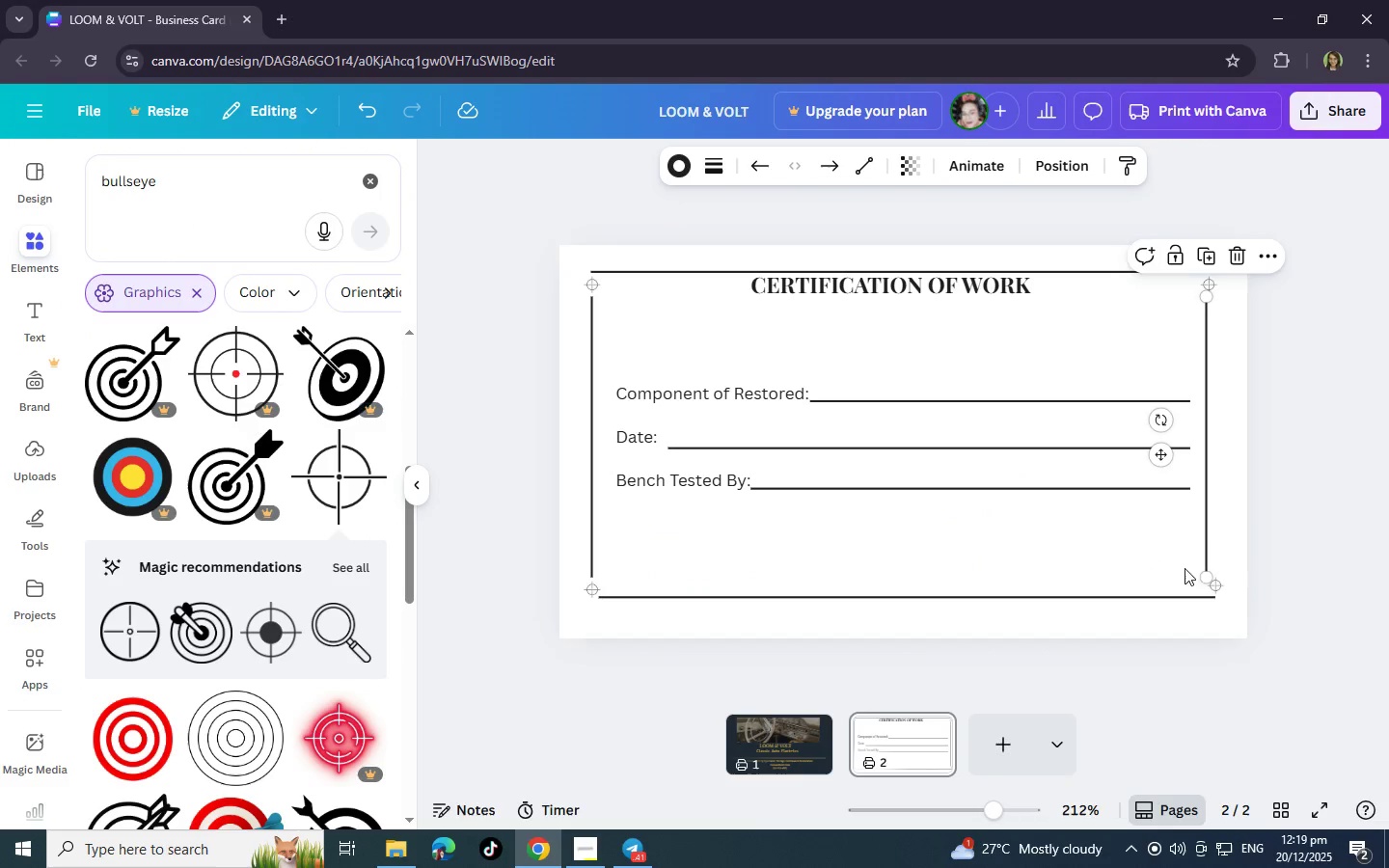 
left_click([1225, 519])
 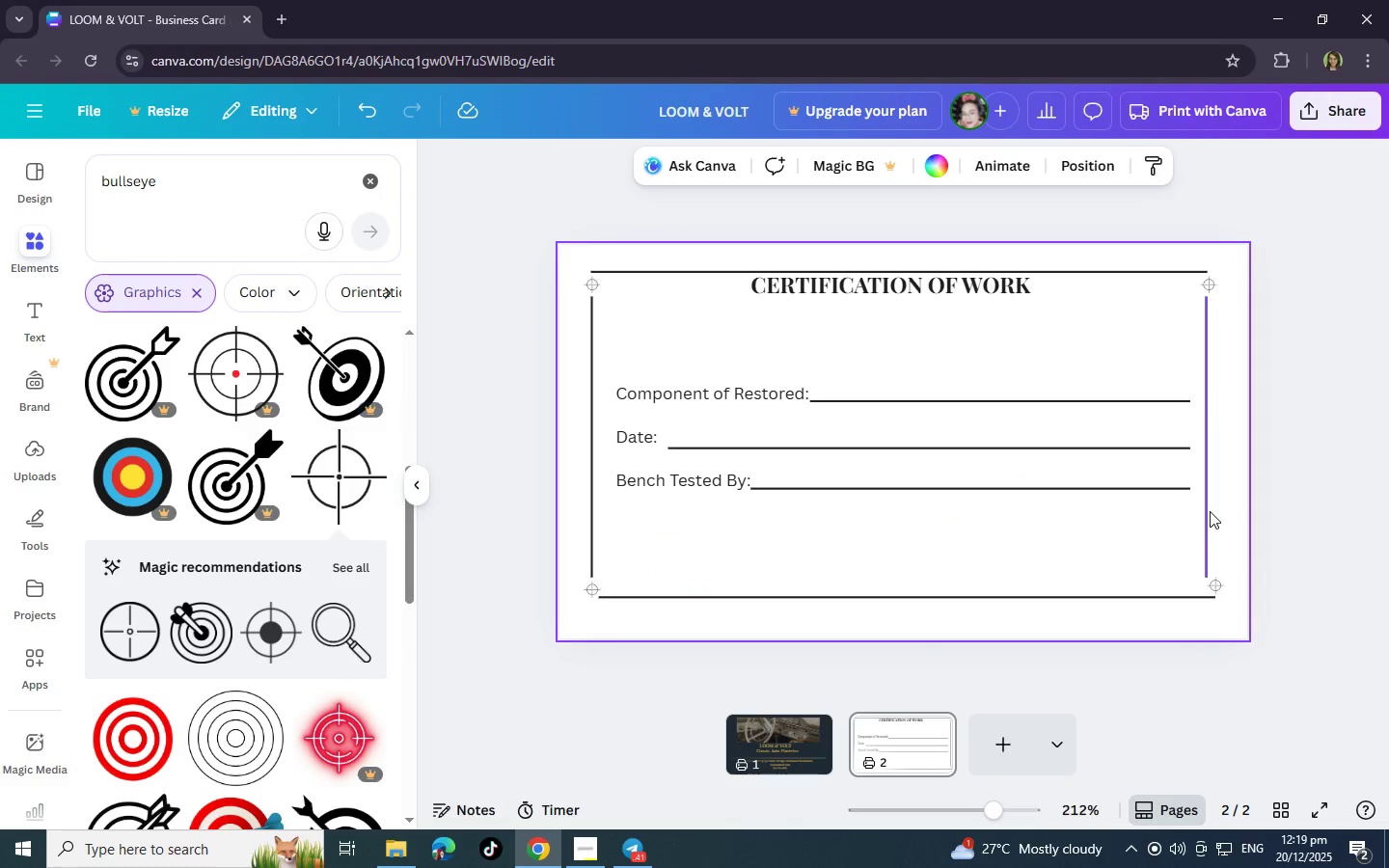 
left_click([1210, 511])
 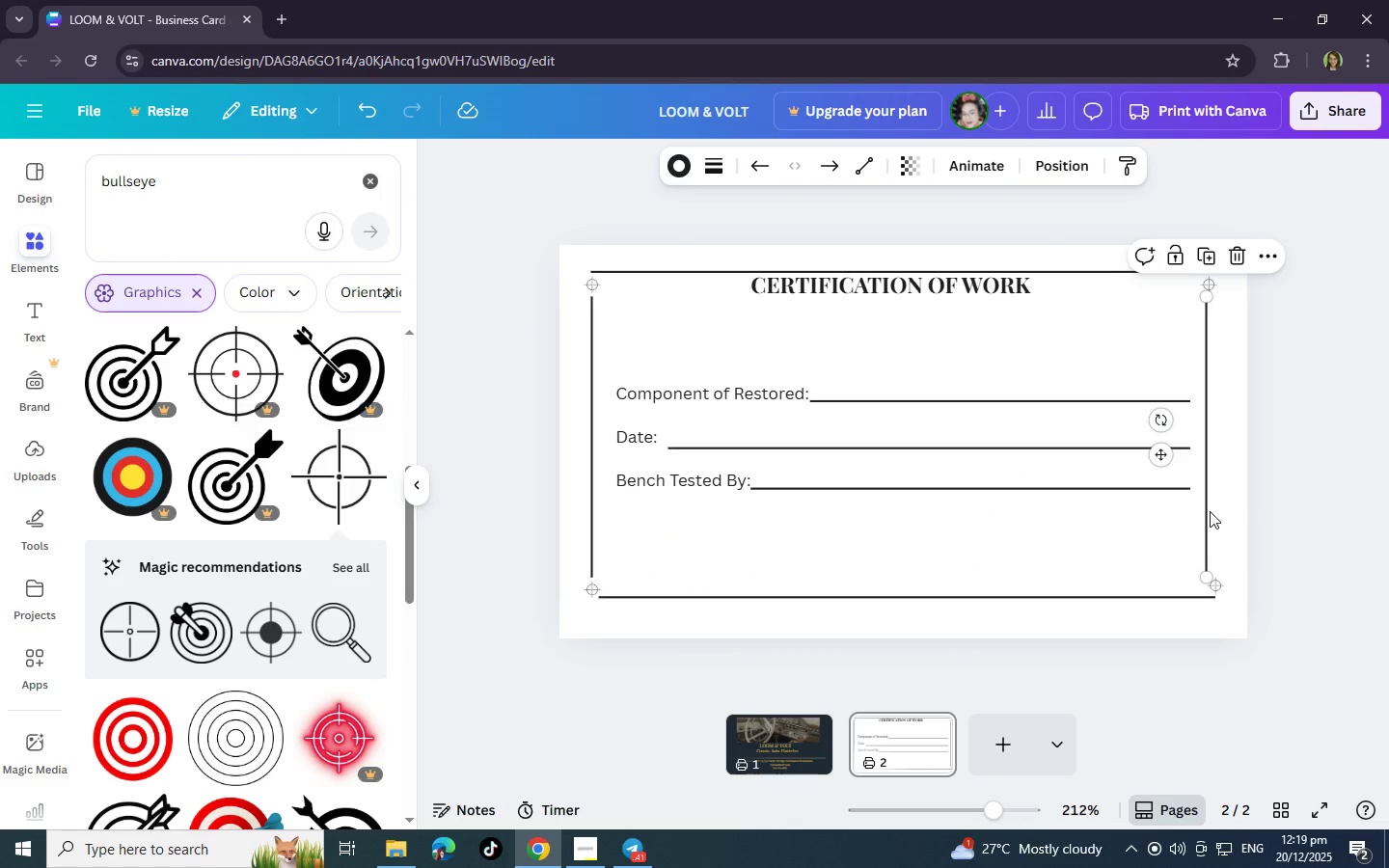 
key(ArrowRight)
 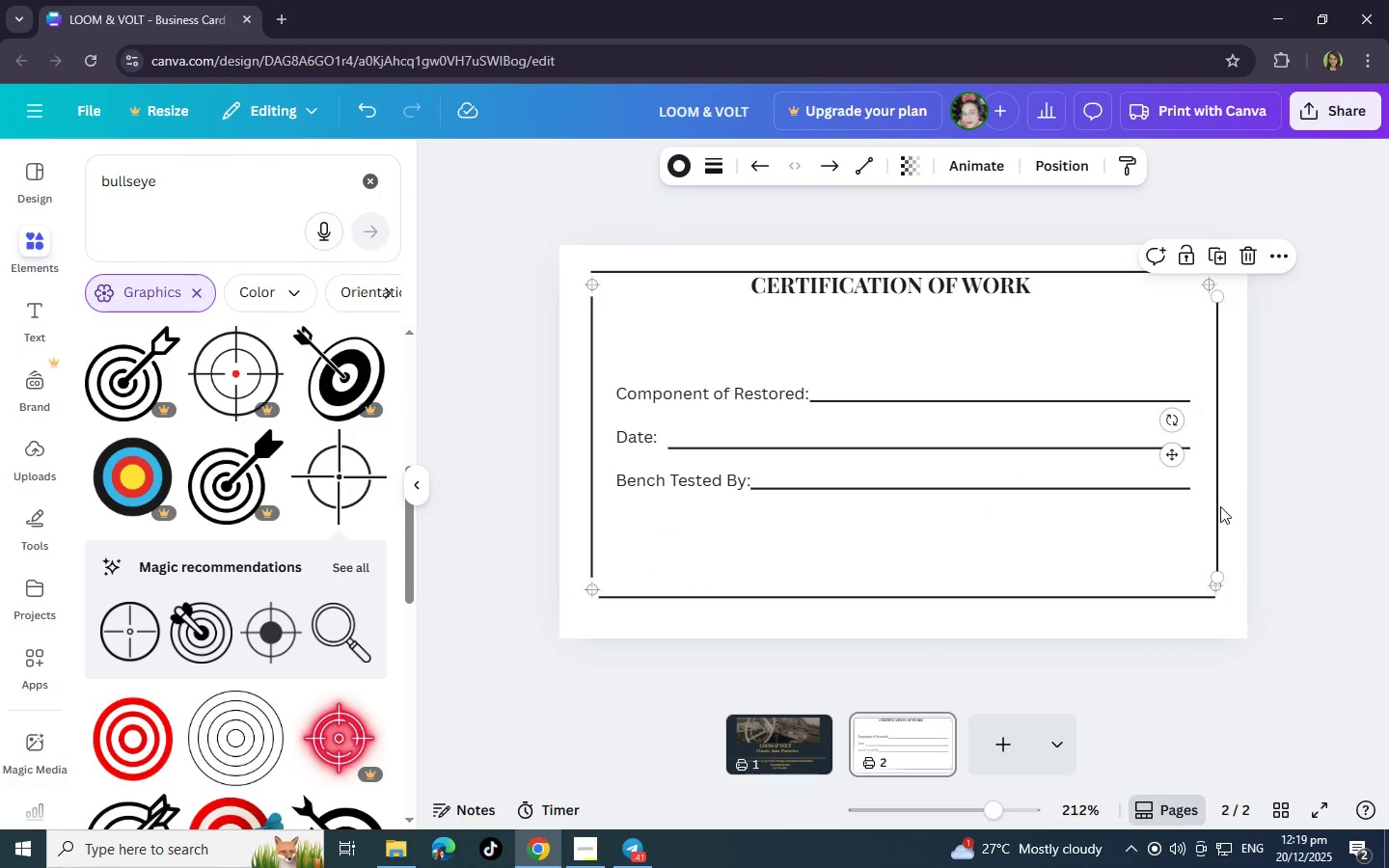 
left_click([1216, 507])
 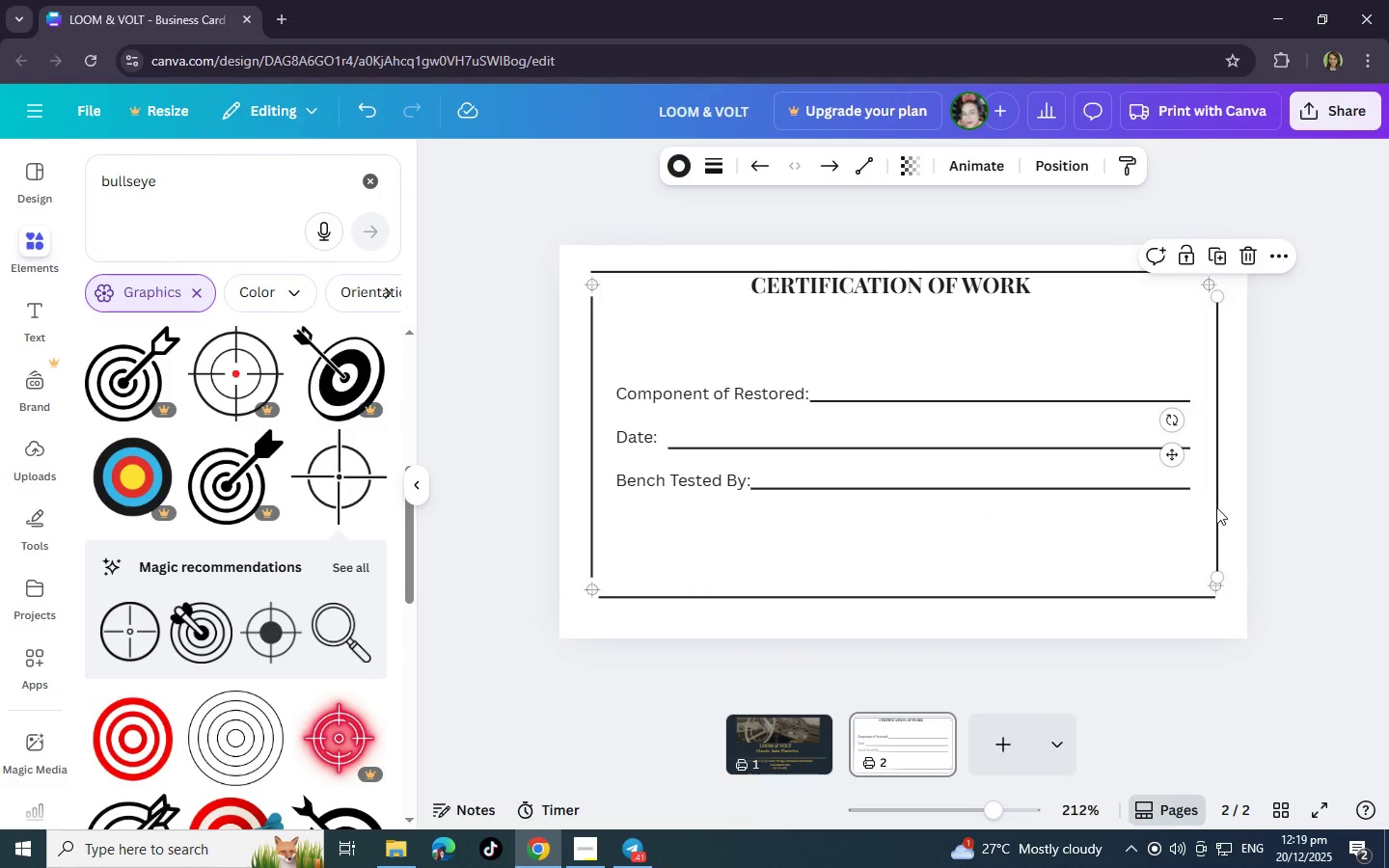 
left_click_drag(start_coordinate=[1216, 507], to_coordinate=[1208, 509])
 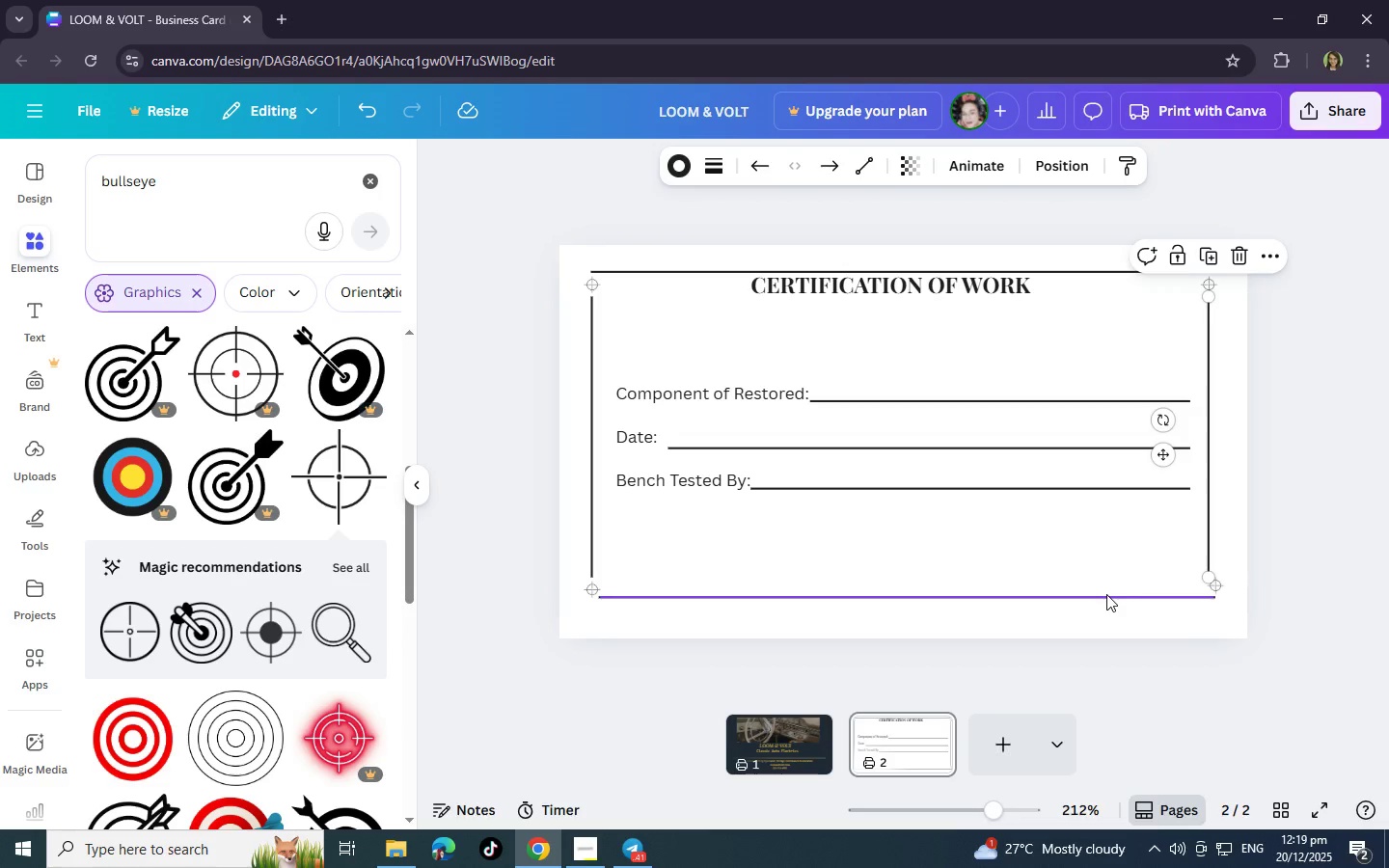 
left_click([1106, 594])
 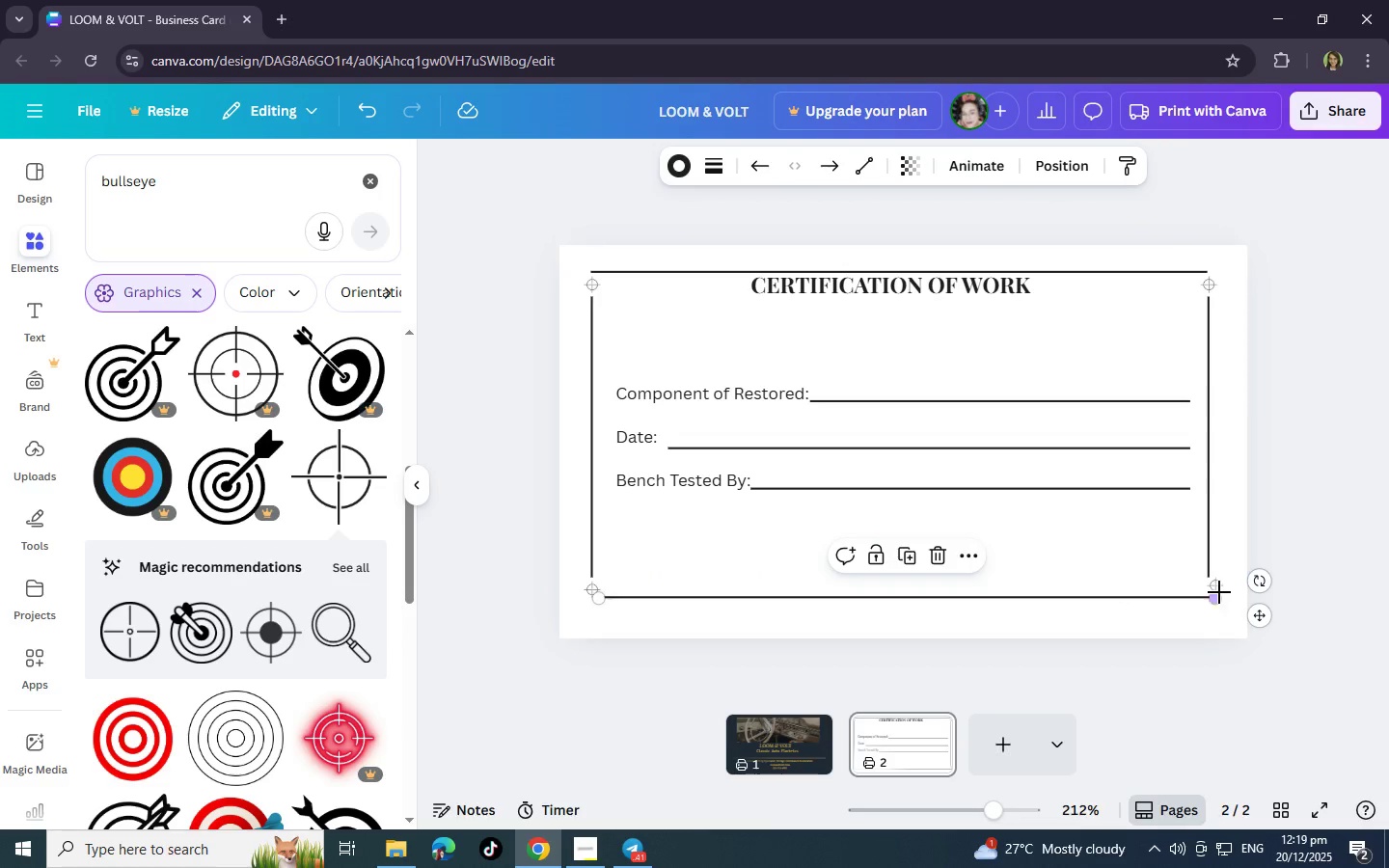 
left_click([1219, 589])
 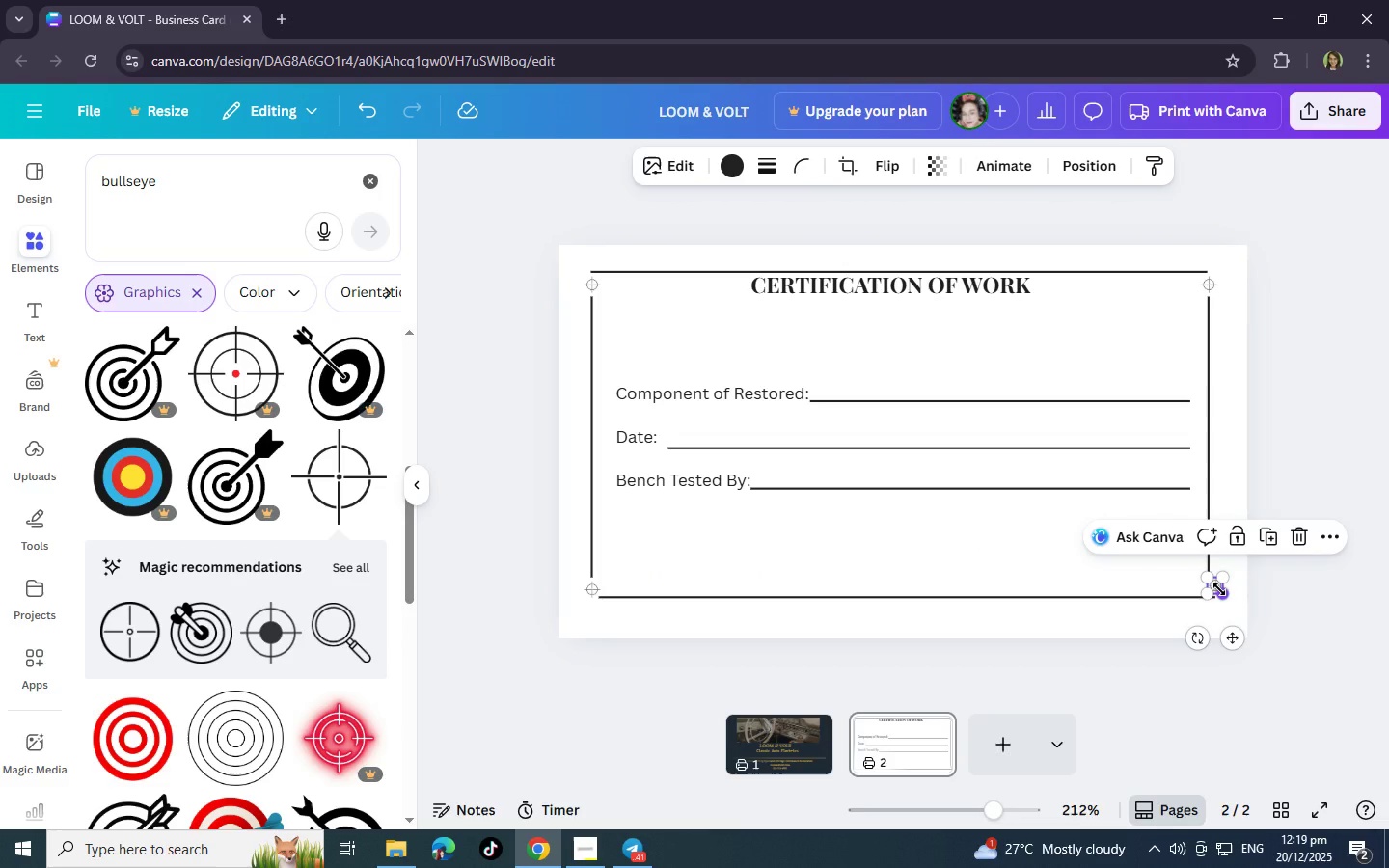 
key(ArrowLeft)
 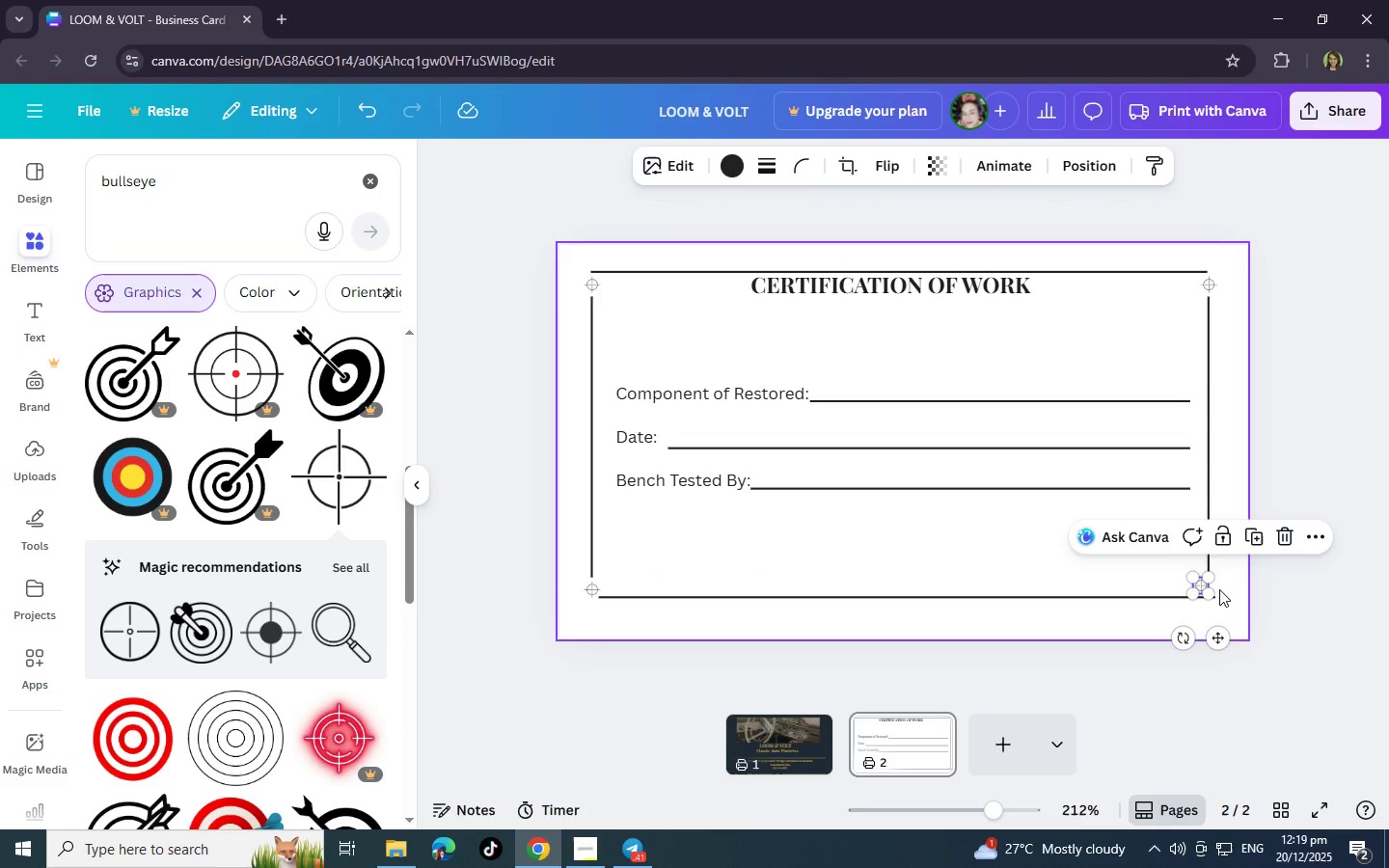 
key(ArrowRight)
 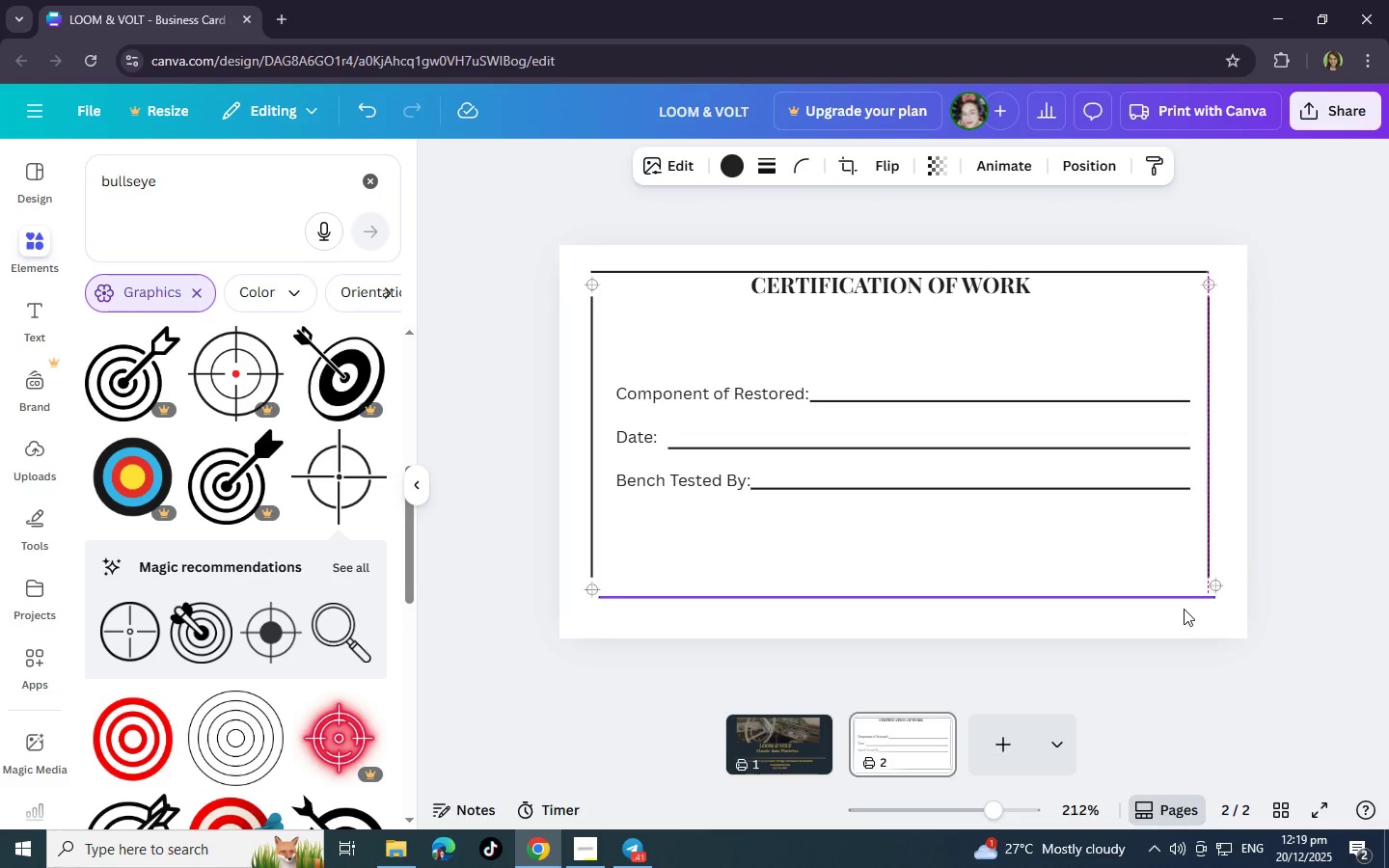 
left_click([1199, 596])
 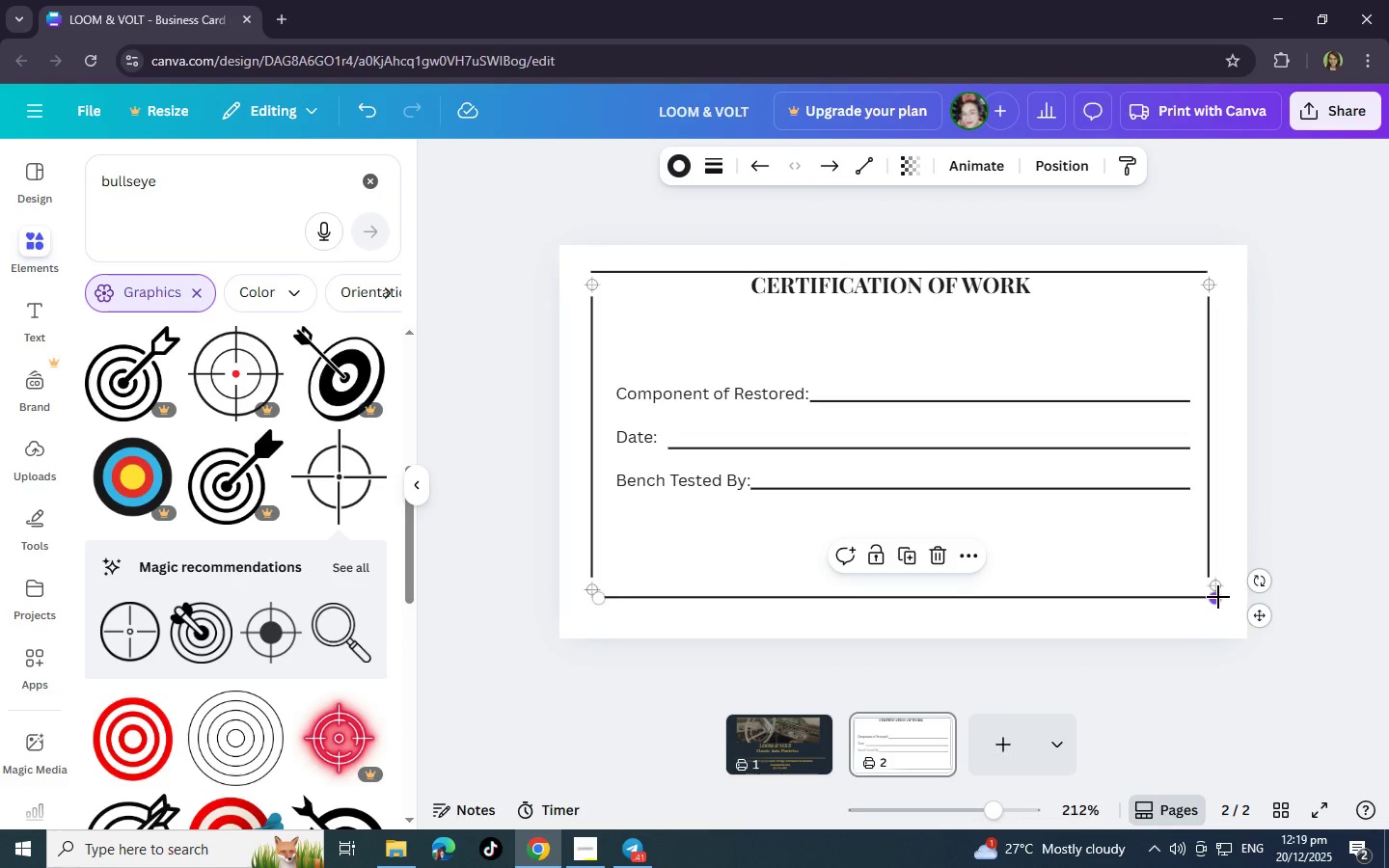 
left_click_drag(start_coordinate=[1217, 597], to_coordinate=[1210, 598])
 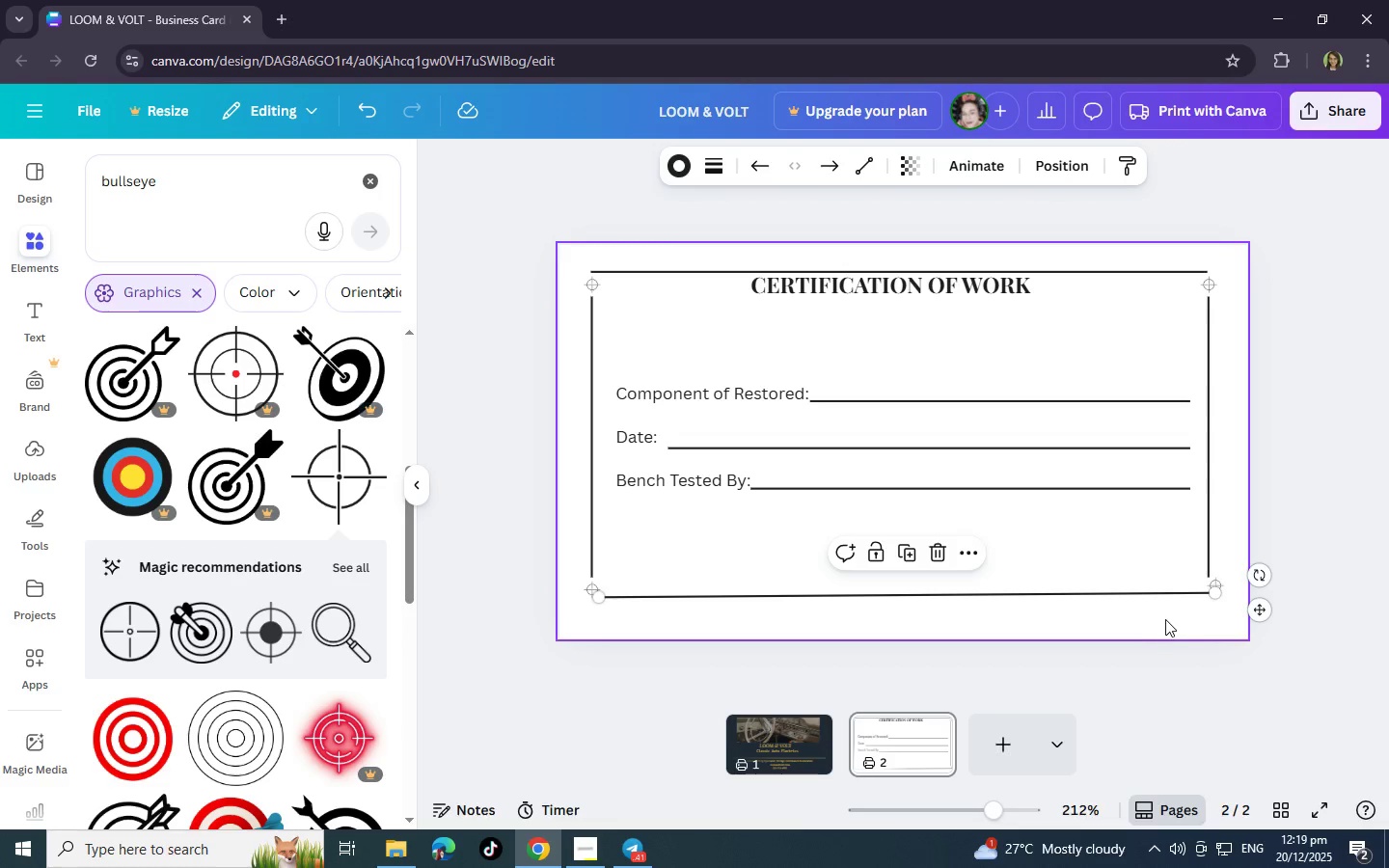 
left_click([1165, 618])
 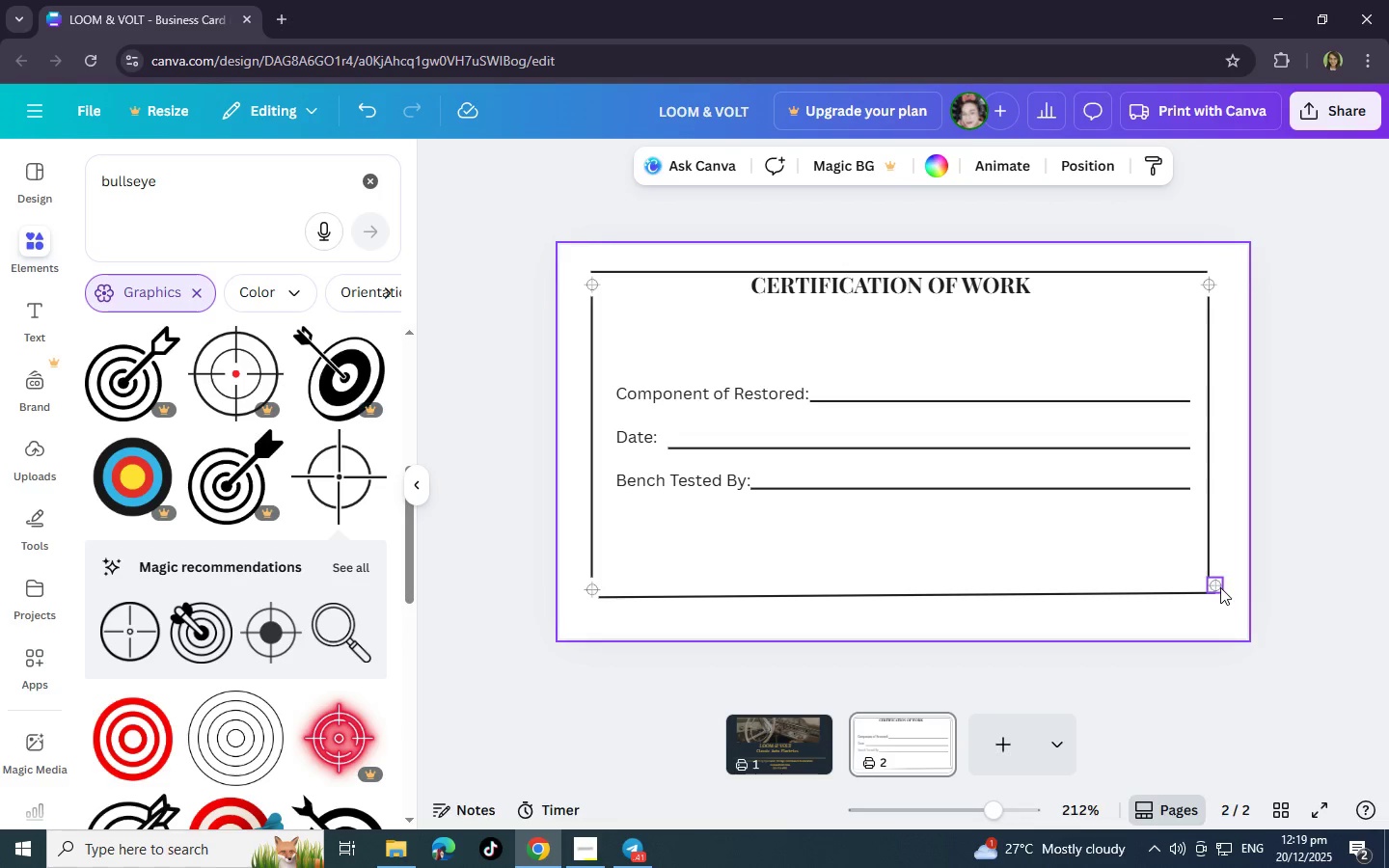 
double_click([1220, 587])
 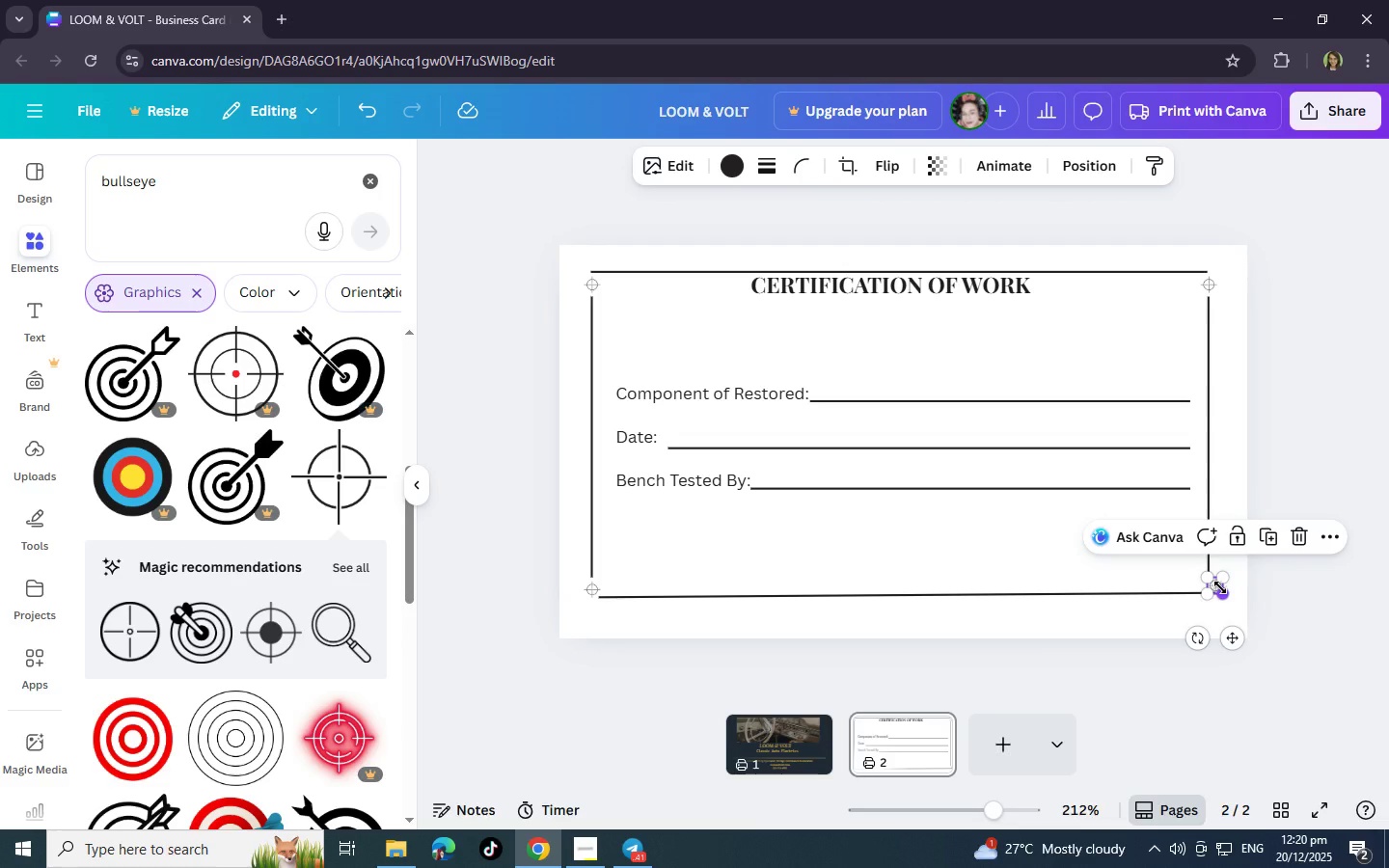 
key(ArrowLeft)
 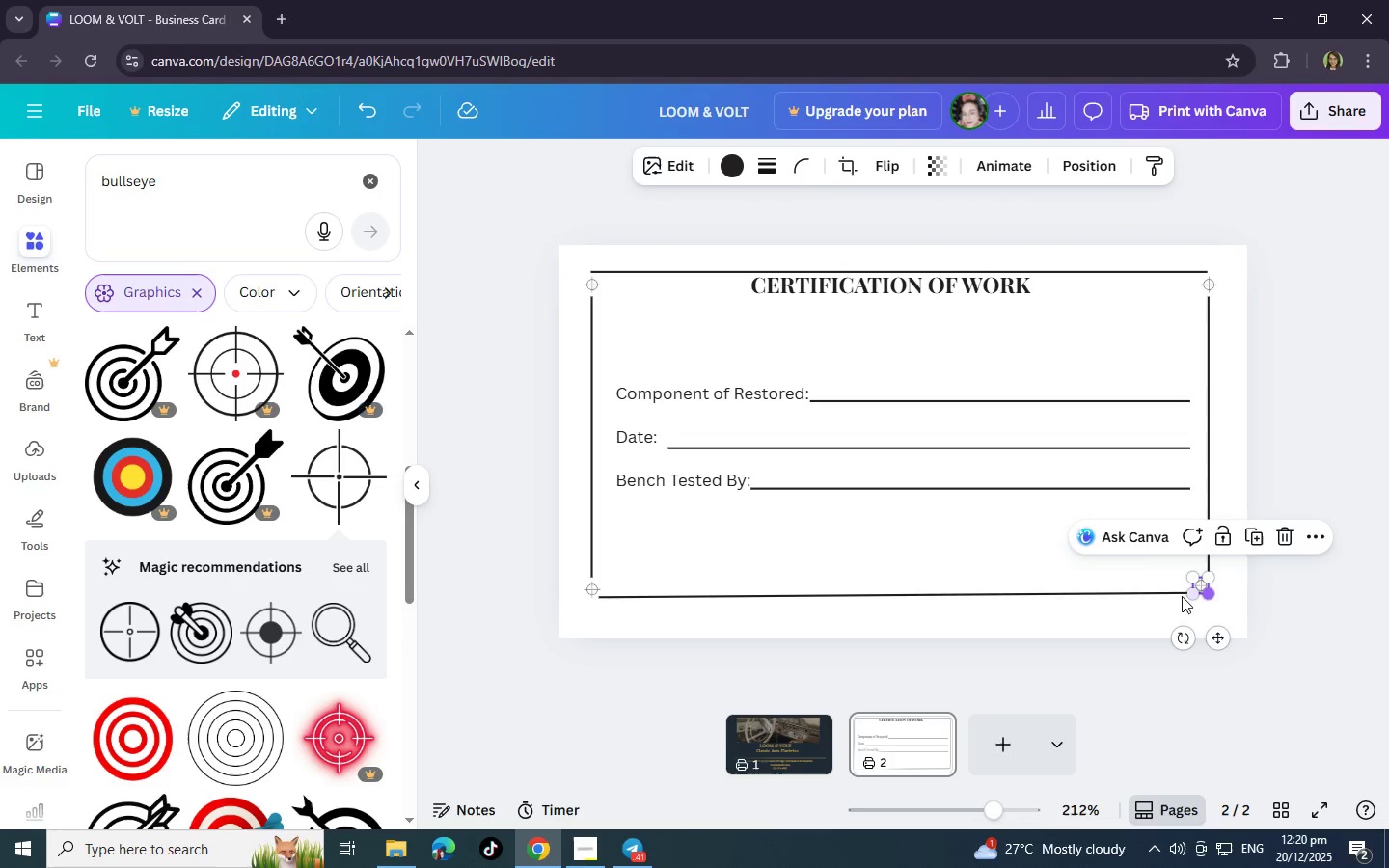 
left_click([1111, 623])
 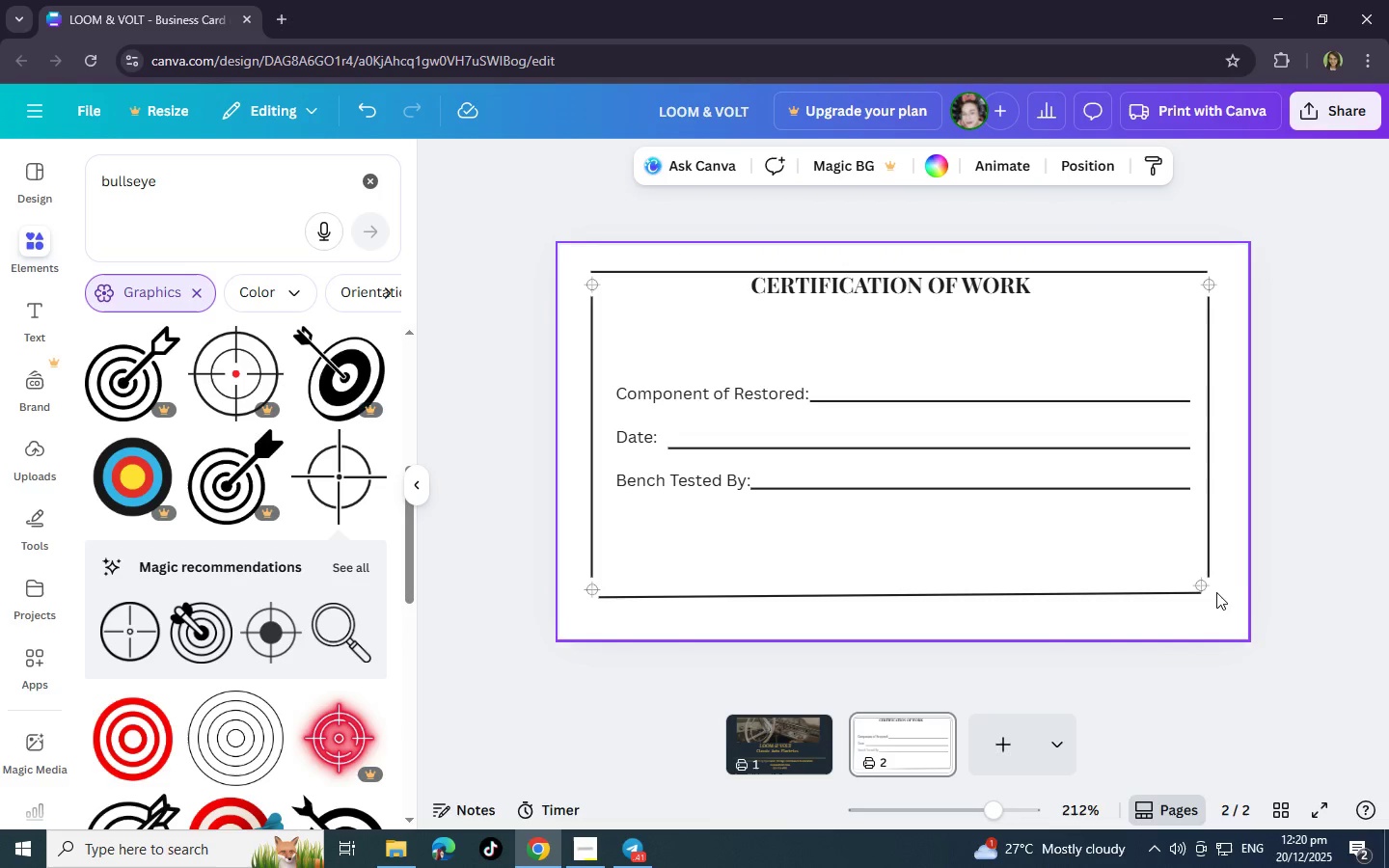 
left_click([1204, 590])
 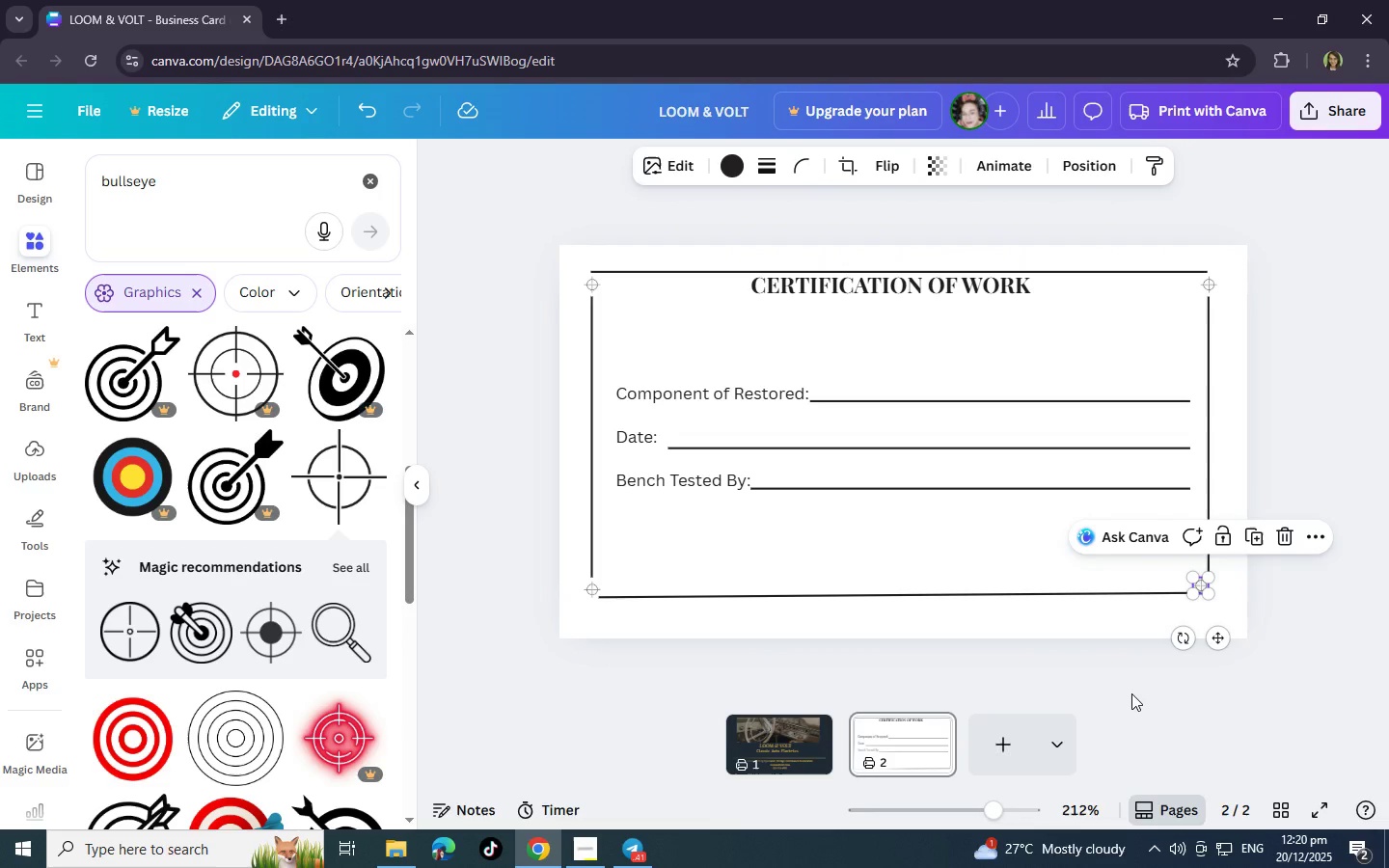 
key(Control+ControlLeft)
 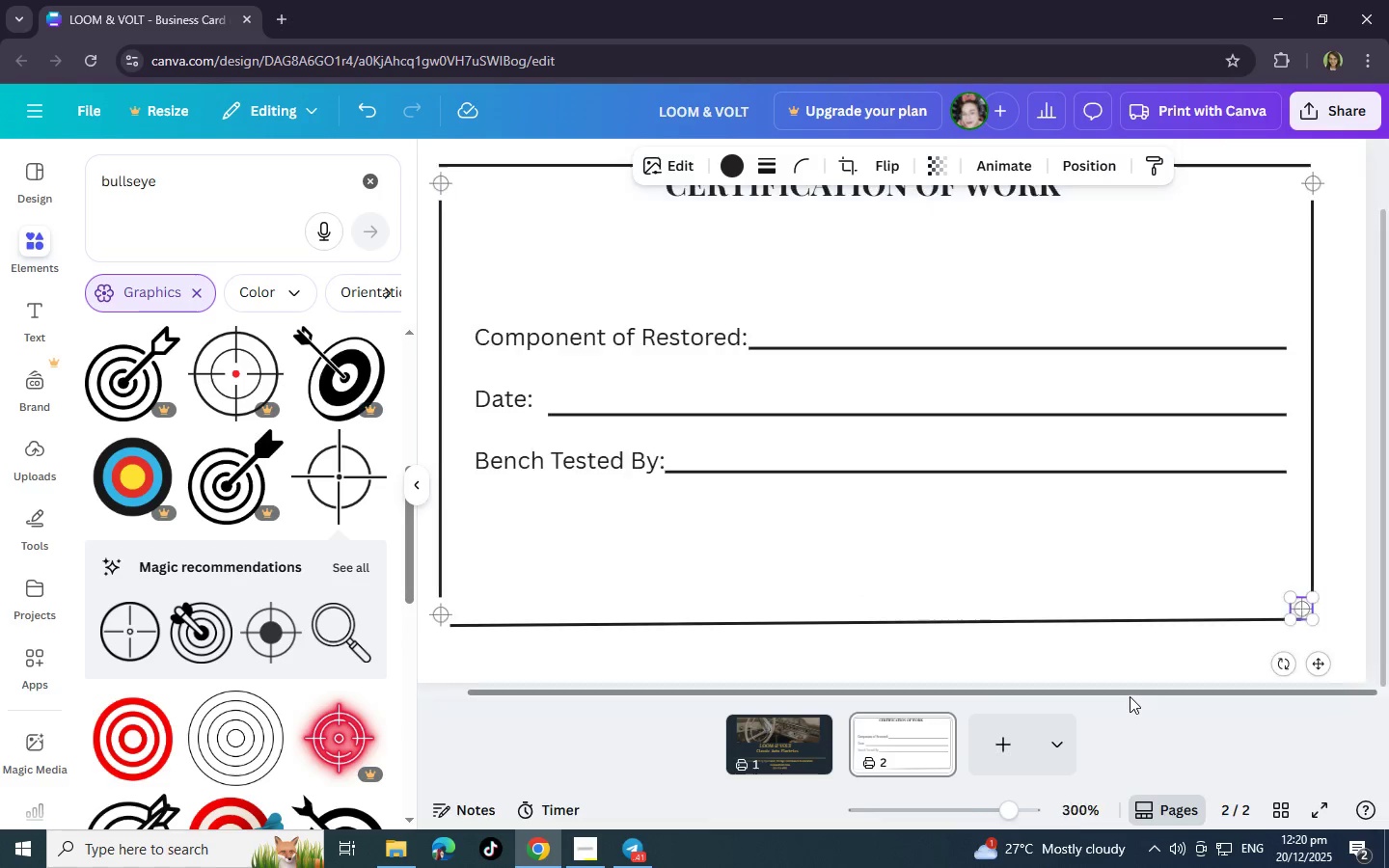 
scroll: coordinate [1130, 696], scroll_direction: up, amount: 2.0
 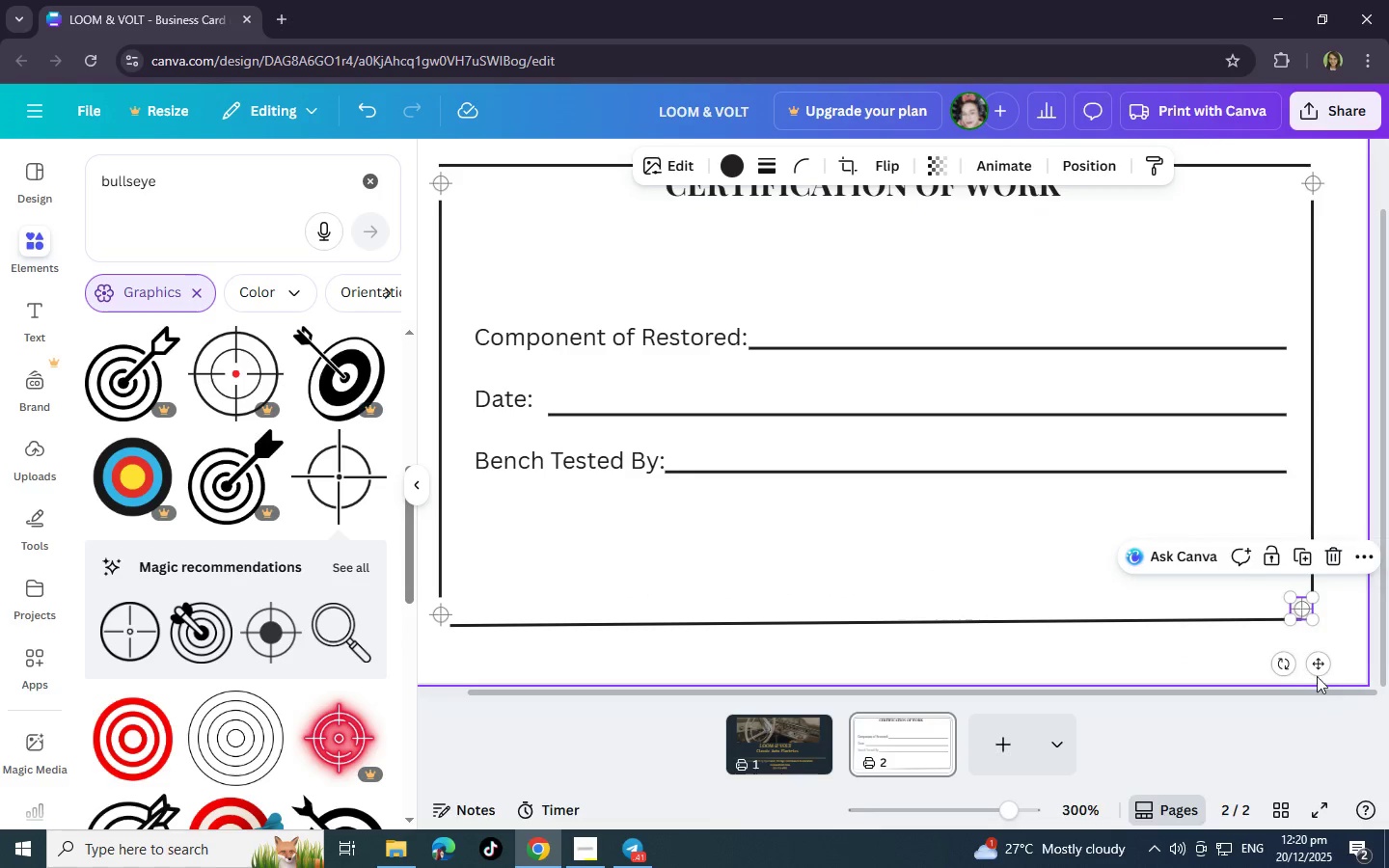 
left_click_drag(start_coordinate=[1324, 667], to_coordinate=[1331, 667])
 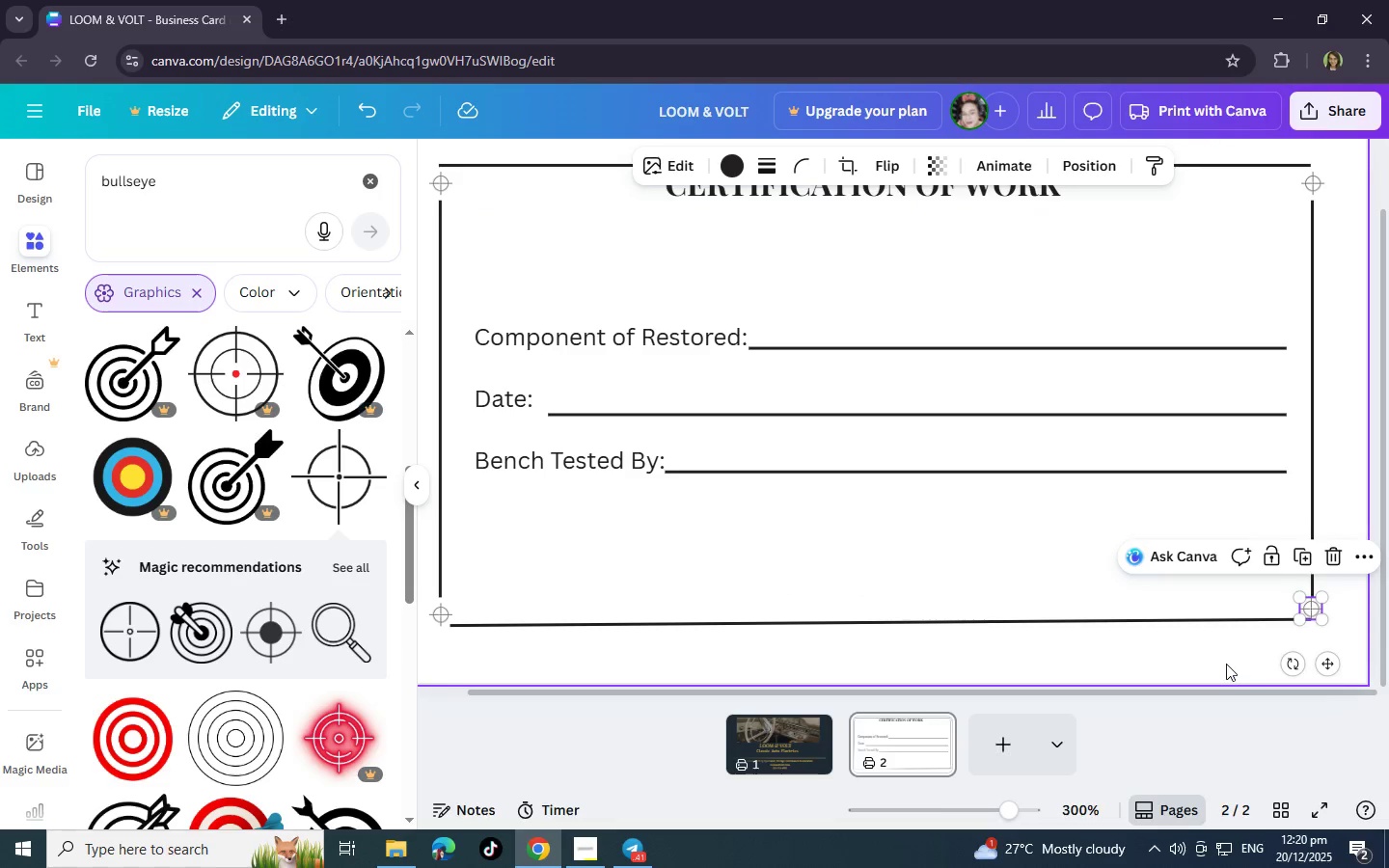 
left_click([1226, 664])
 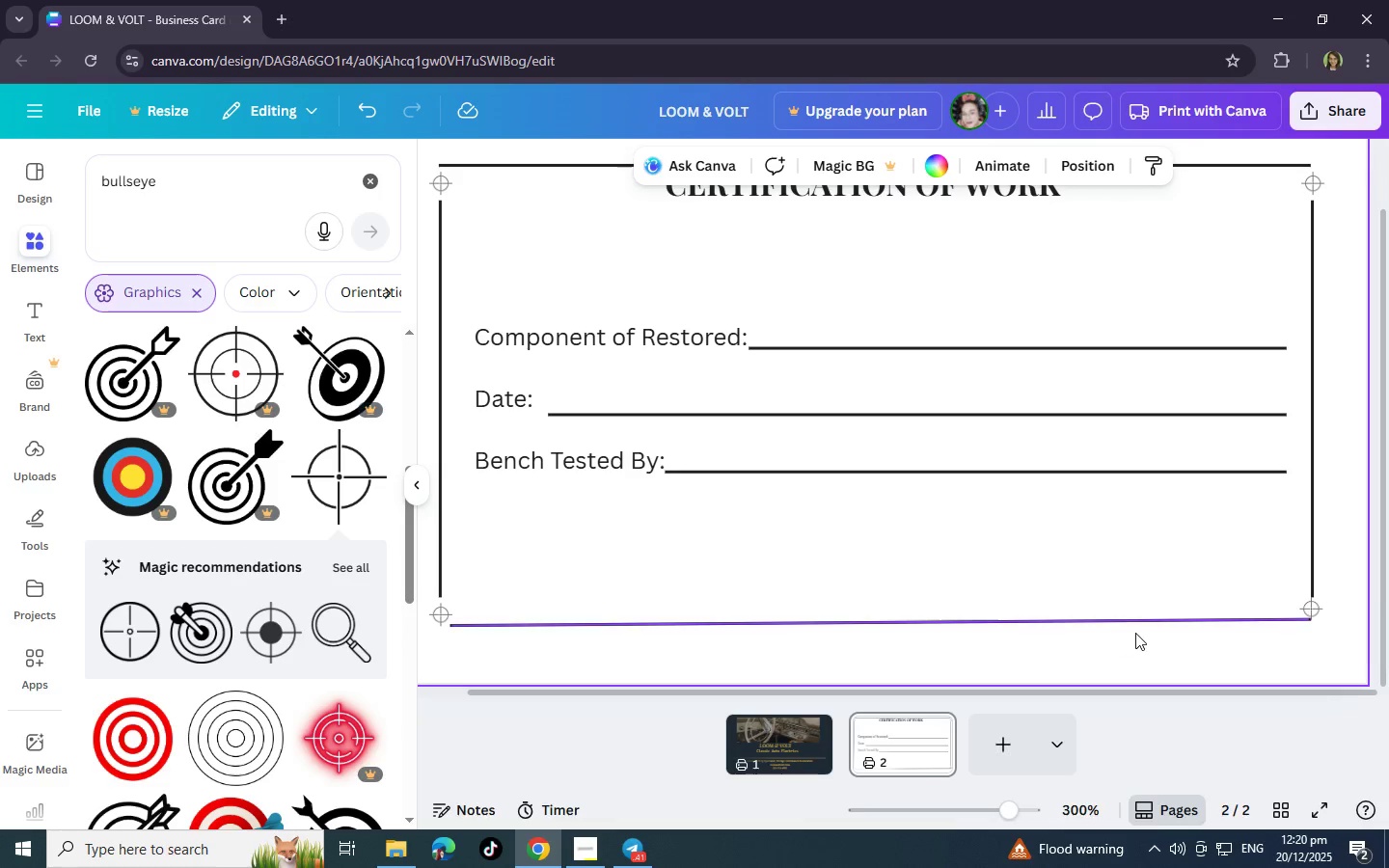 
left_click([1142, 624])
 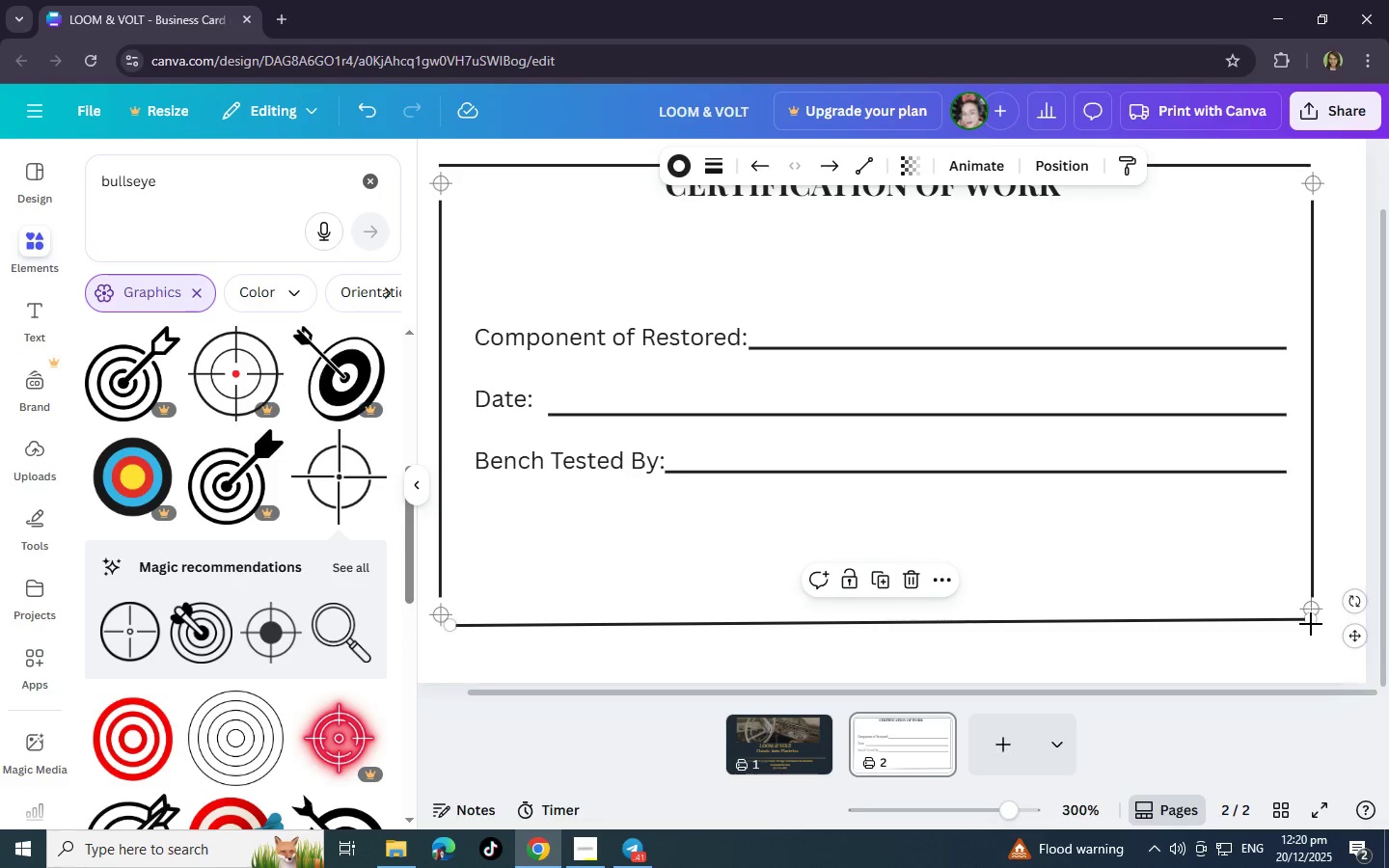 
left_click_drag(start_coordinate=[1311, 620], to_coordinate=[1310, 626])
 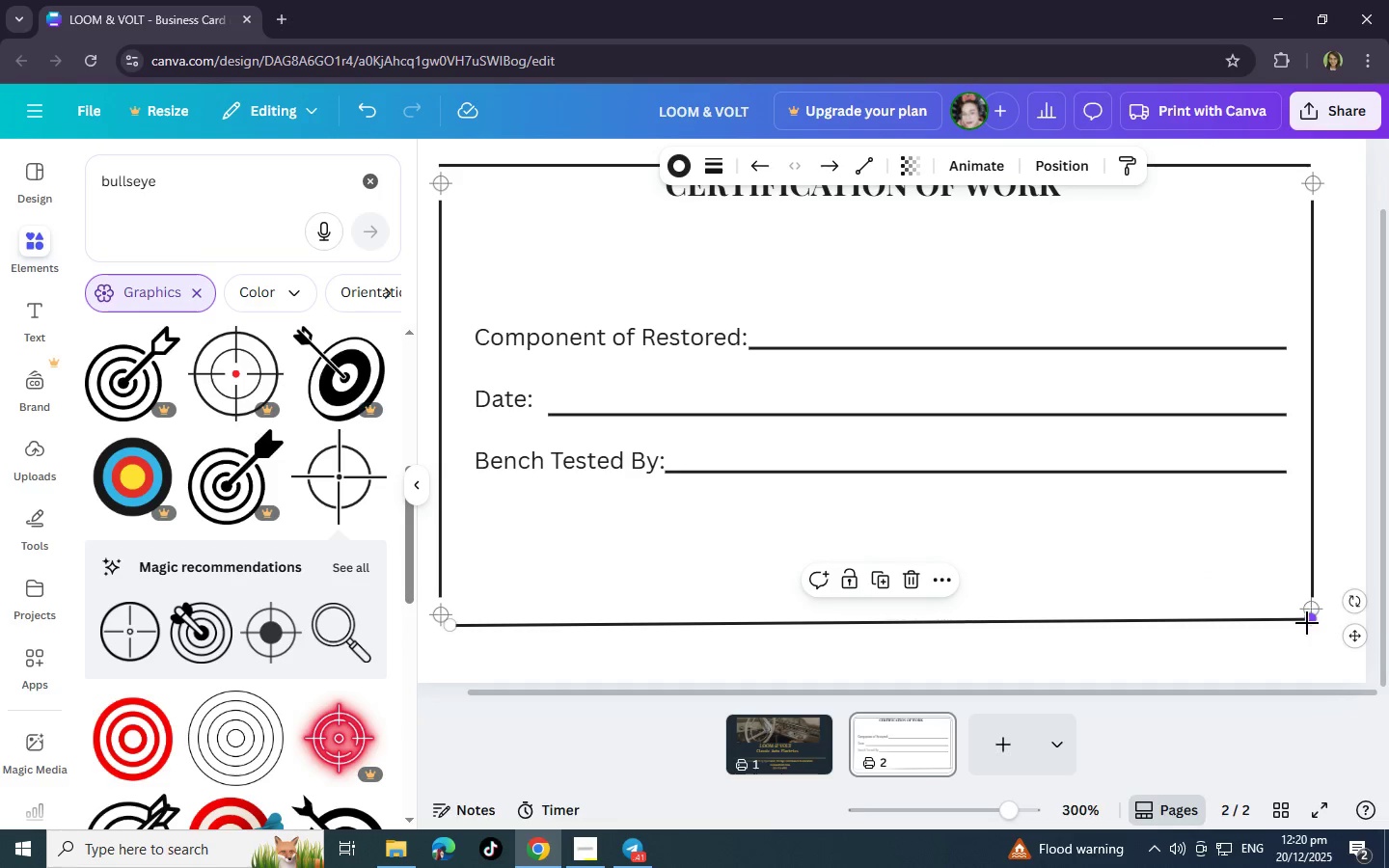 
left_click_drag(start_coordinate=[1307, 622], to_coordinate=[1296, 638])
 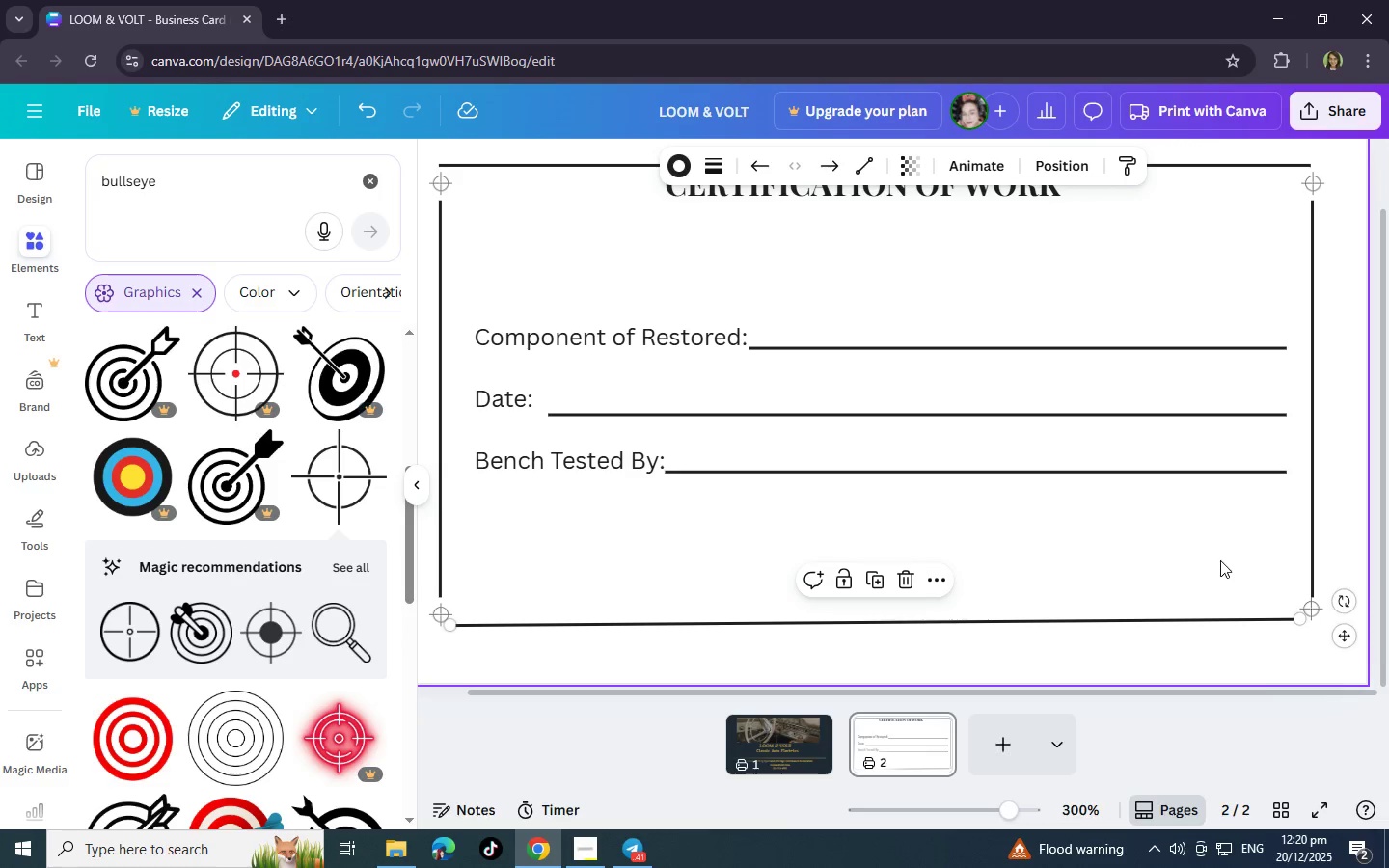 
left_click([1220, 559])
 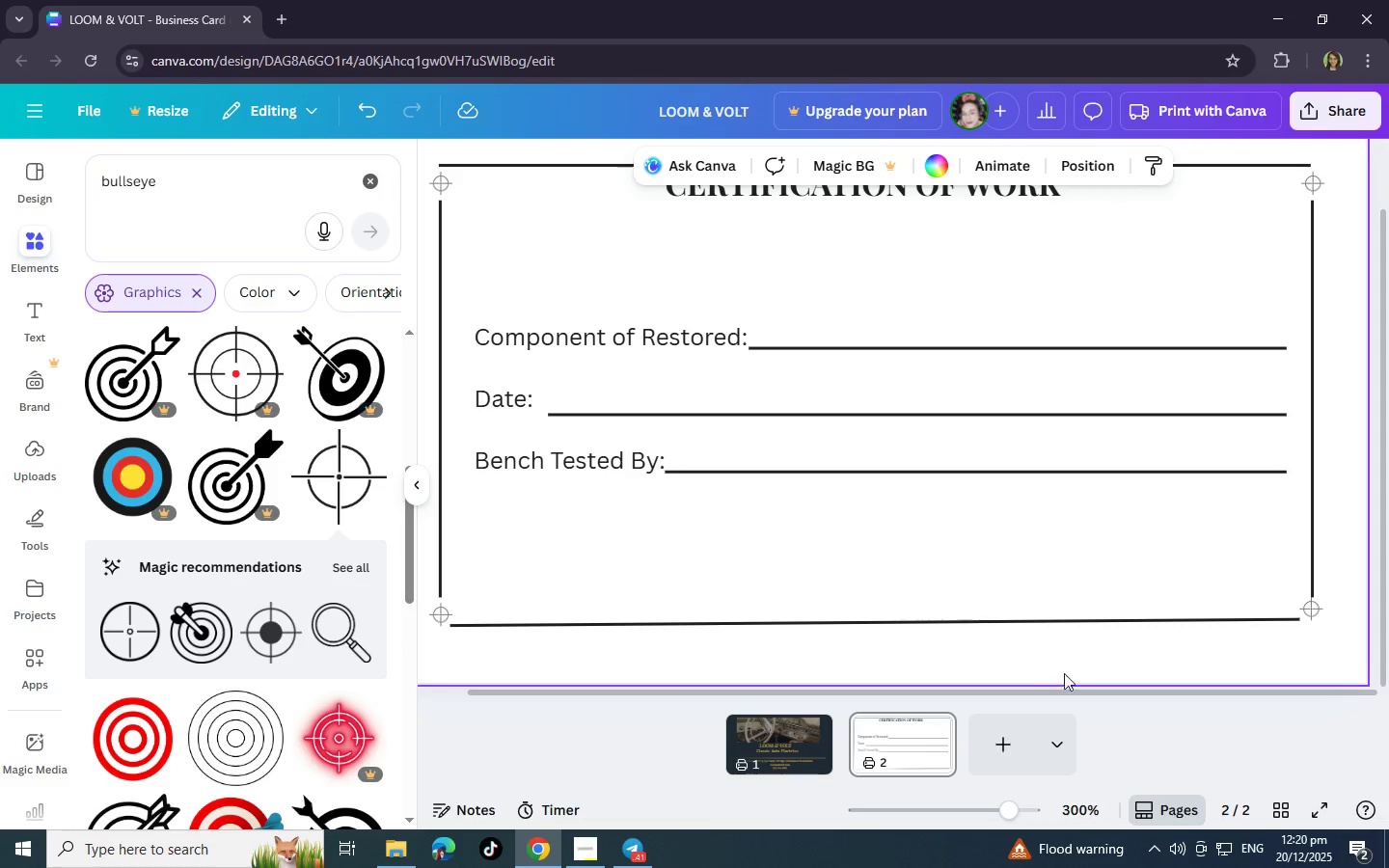 
scroll: coordinate [1112, 681], scroll_direction: up, amount: 3.0
 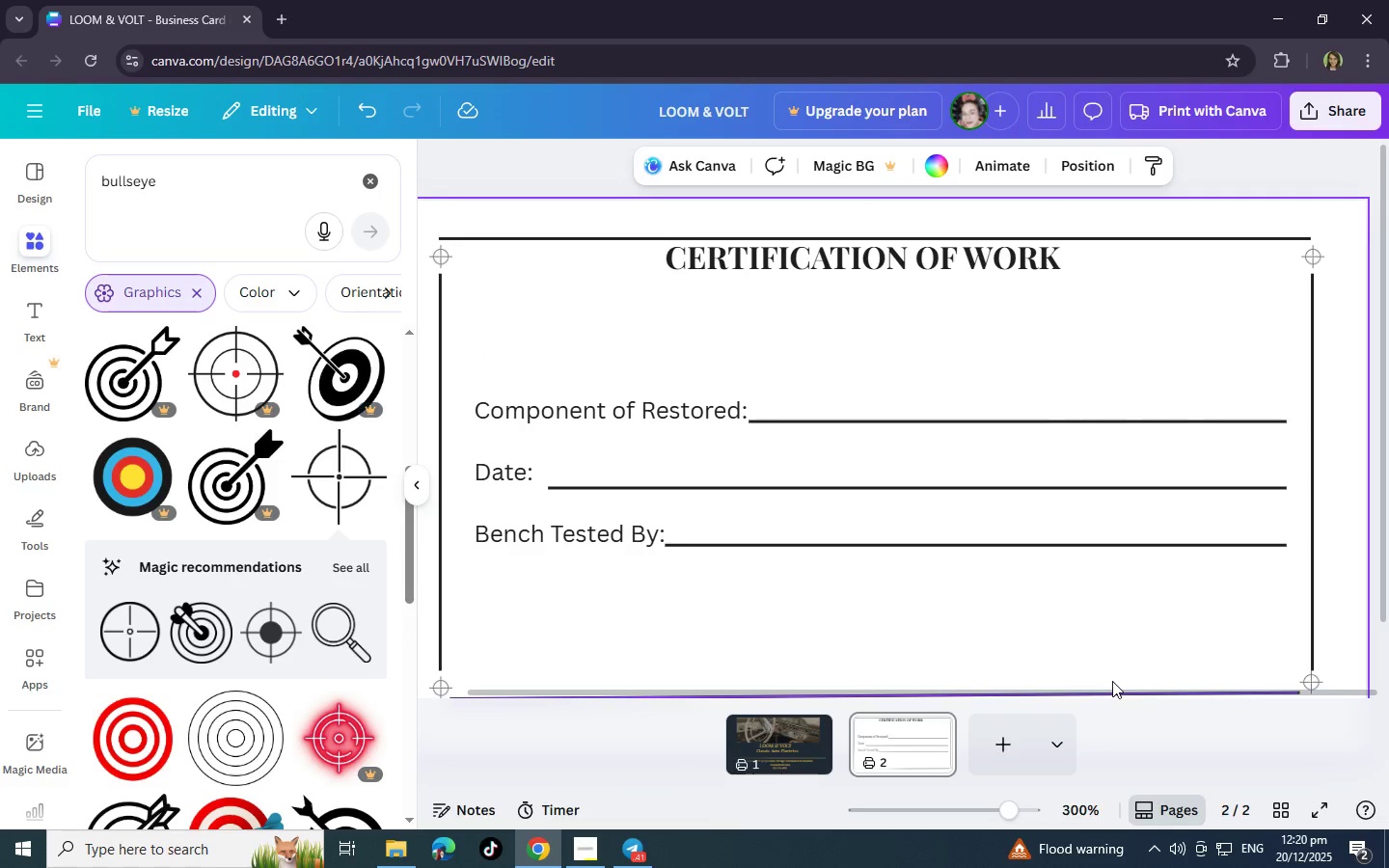 
hold_key(key=ControlLeft, duration=0.41)
scroll: coordinate [1112, 681], scroll_direction: down, amount: 3.0
 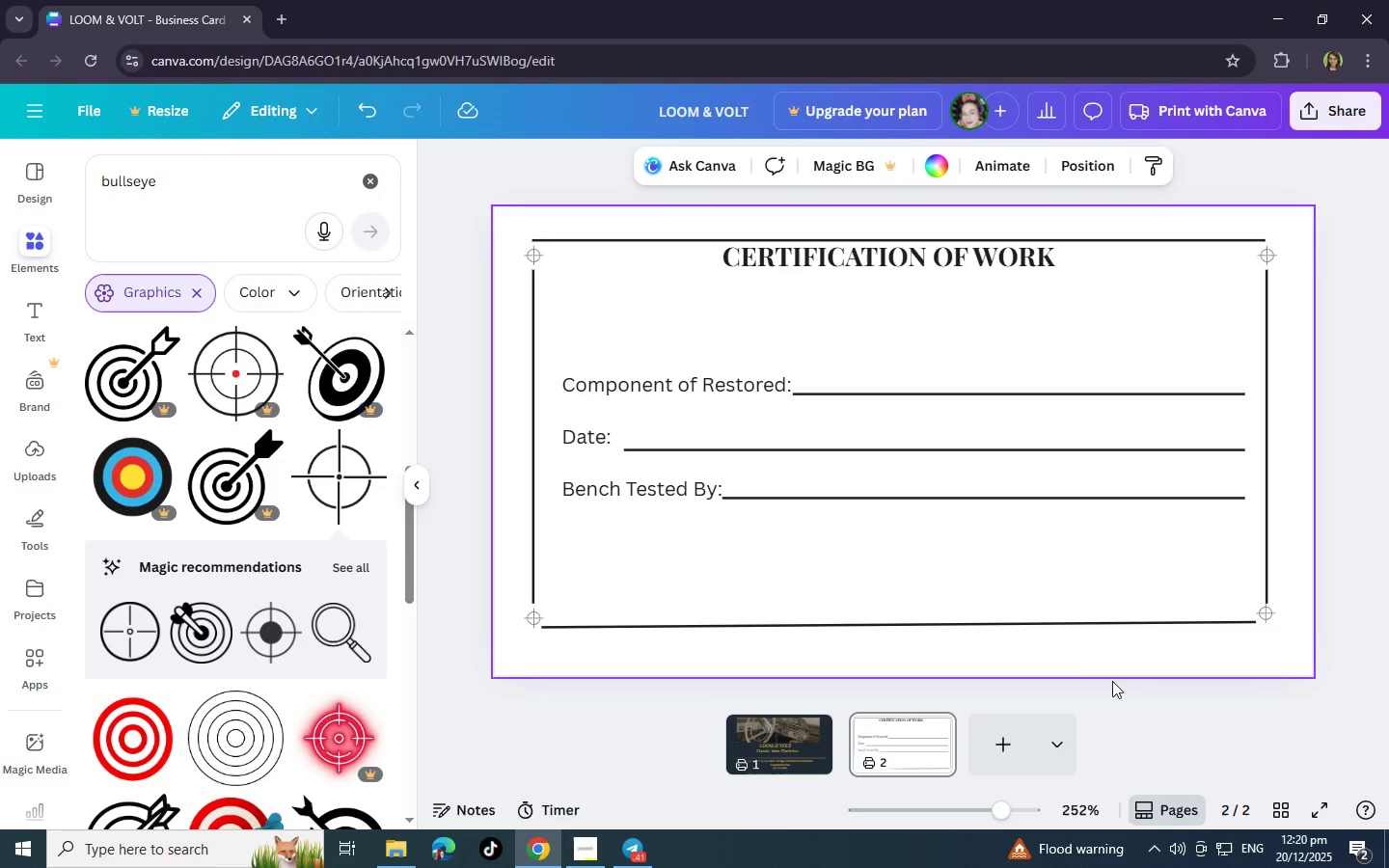 
left_click([1037, 258])
 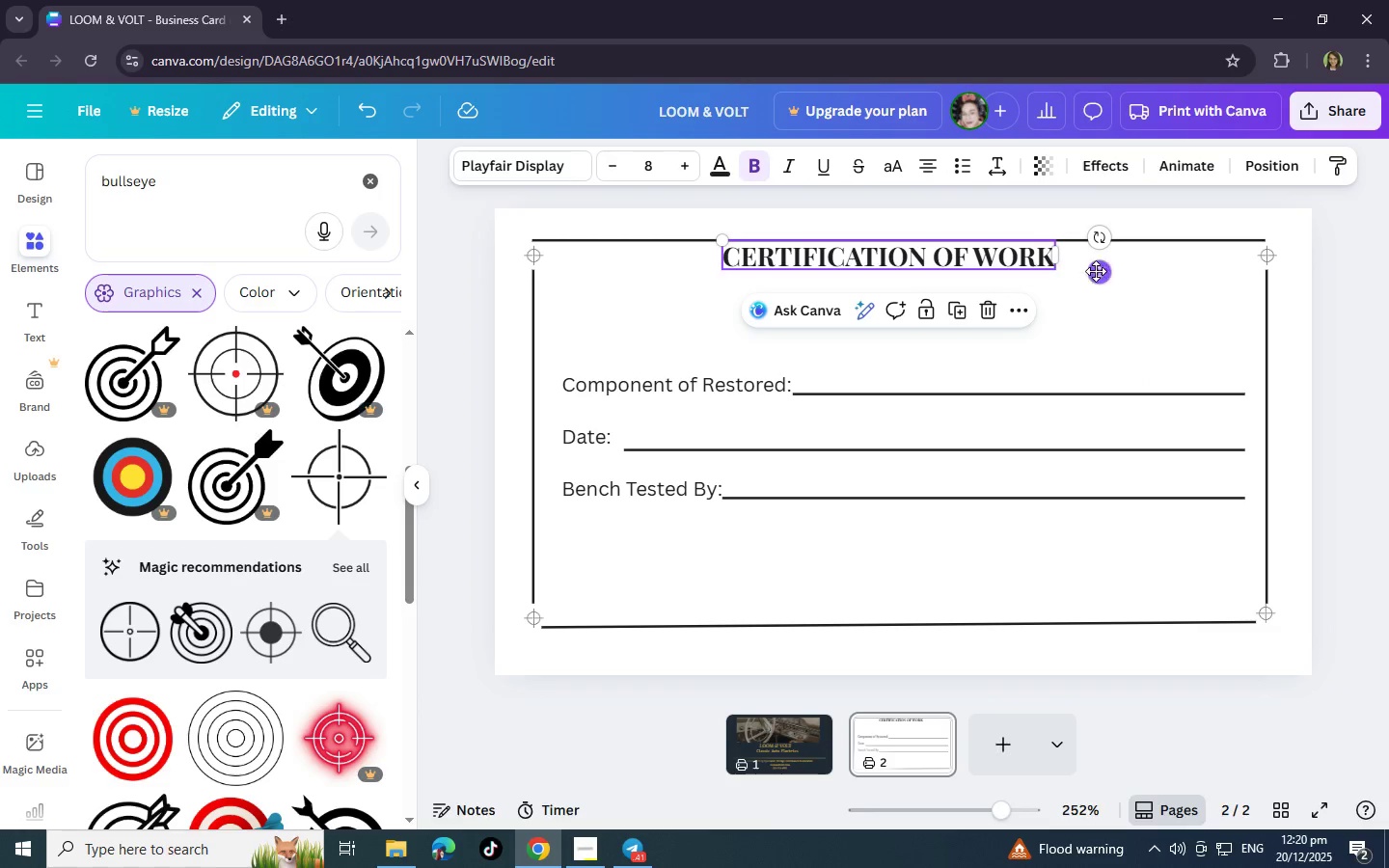 
left_click_drag(start_coordinate=[1097, 278], to_coordinate=[1100, 310])
 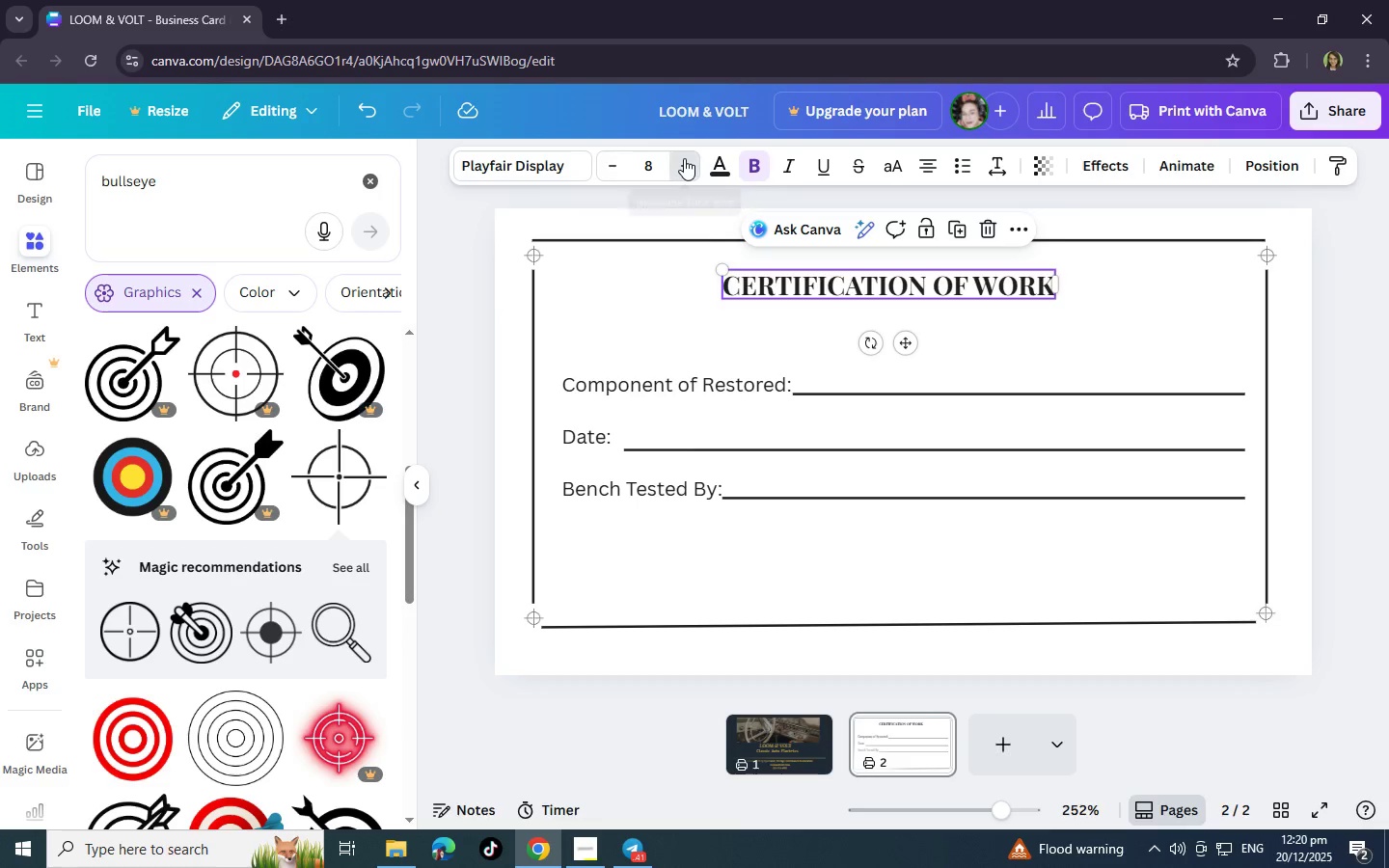 
double_click([684, 158])
 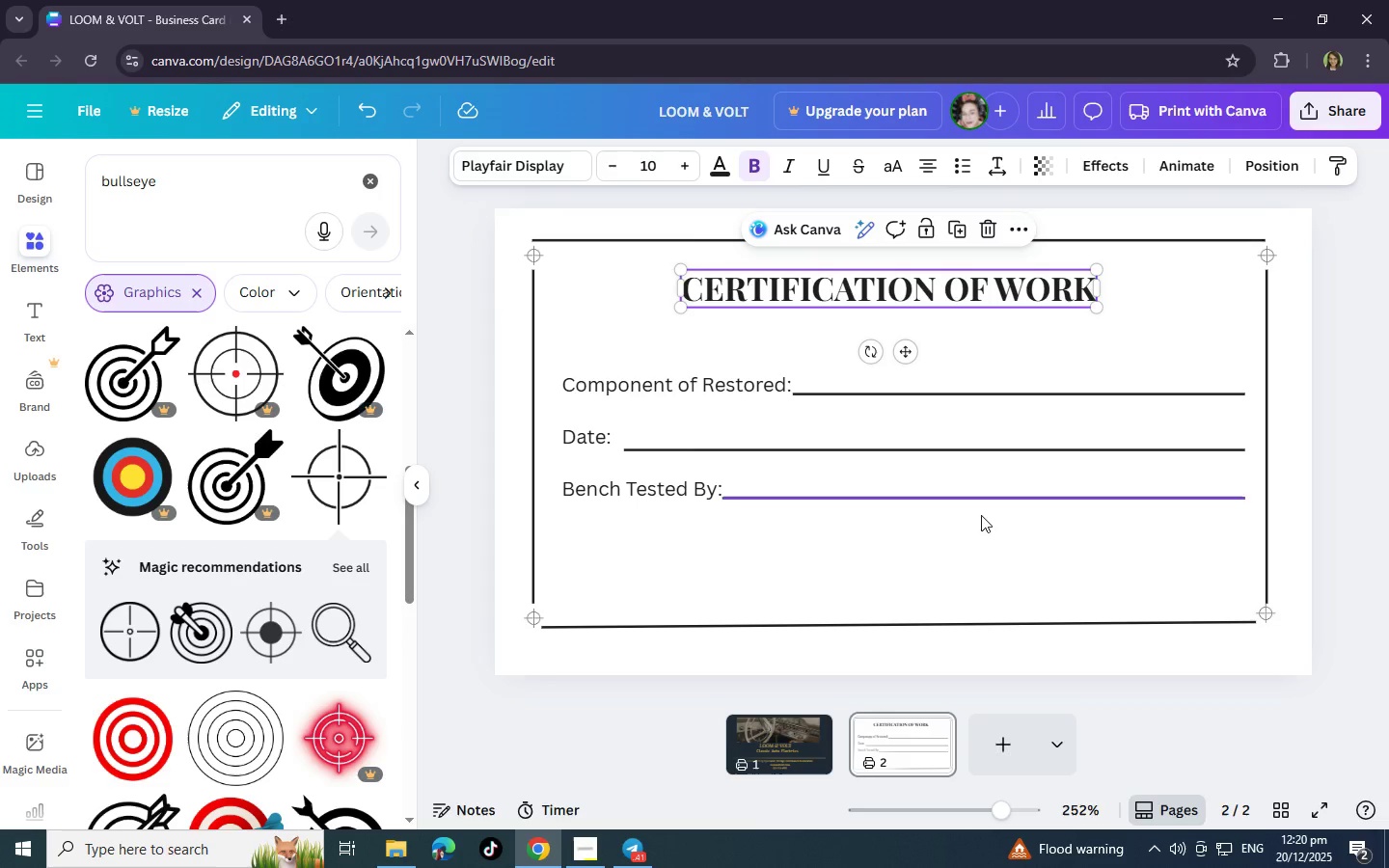 
left_click([962, 546])
 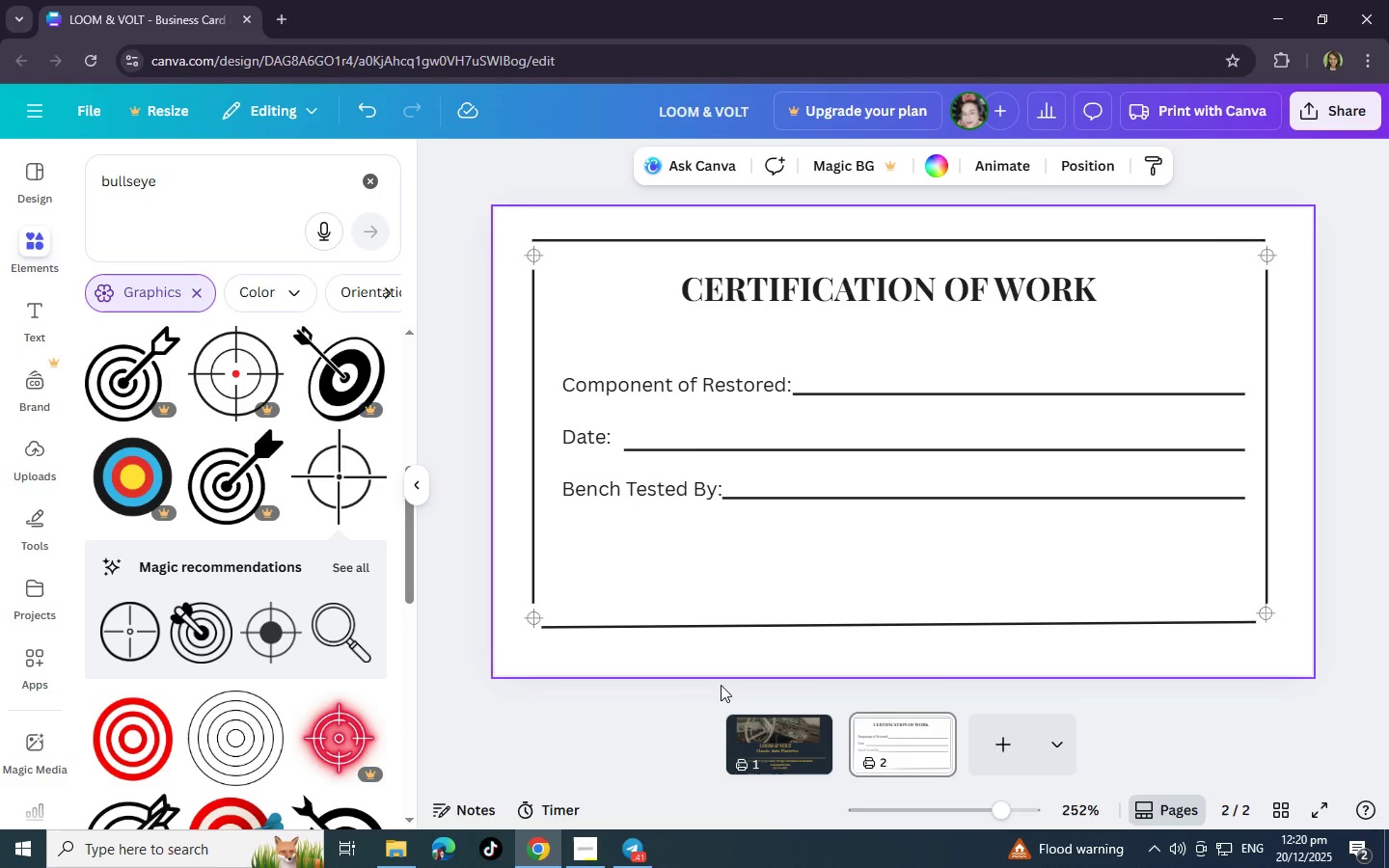 
left_click([1199, 749])
 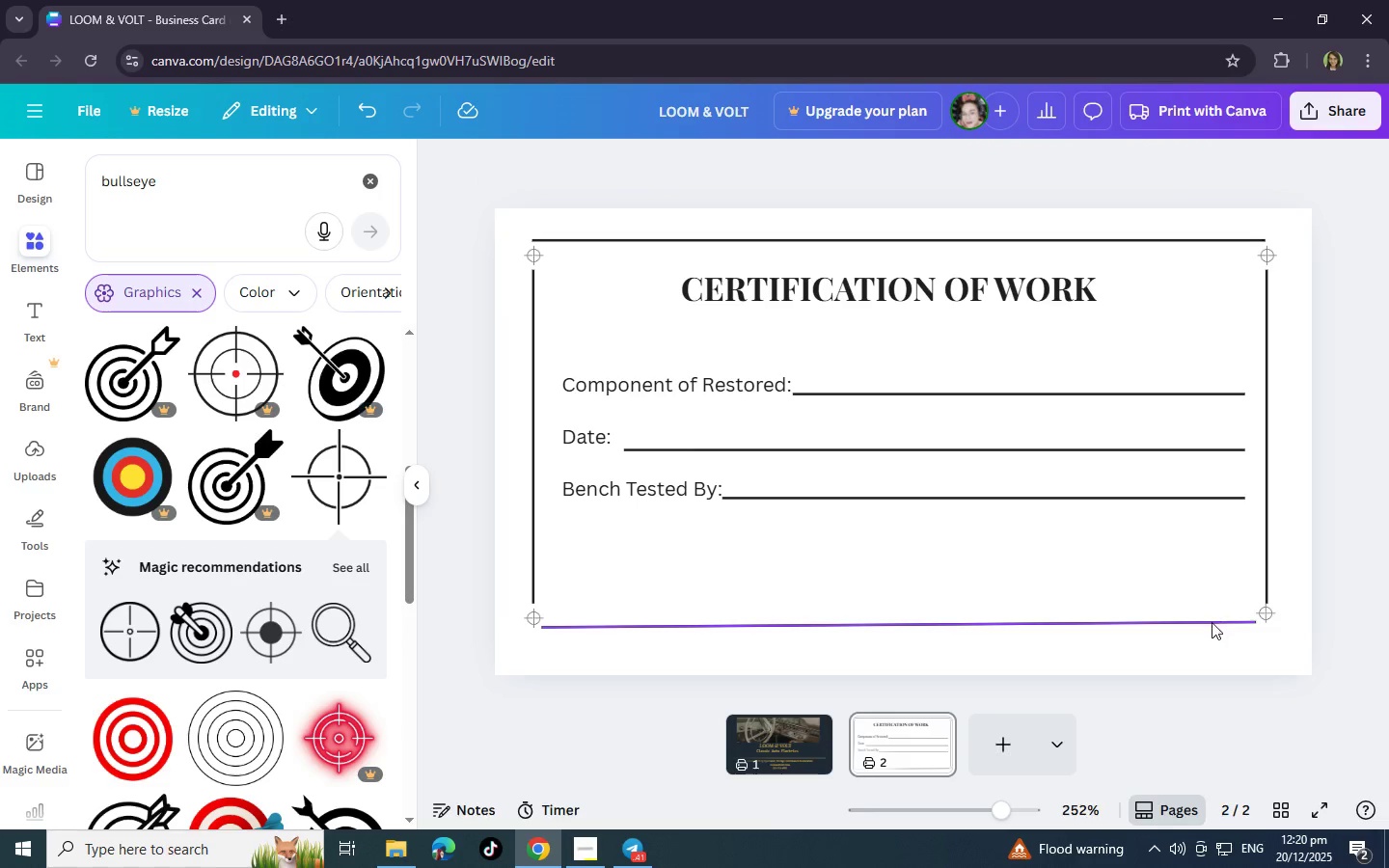 
left_click([1204, 626])
 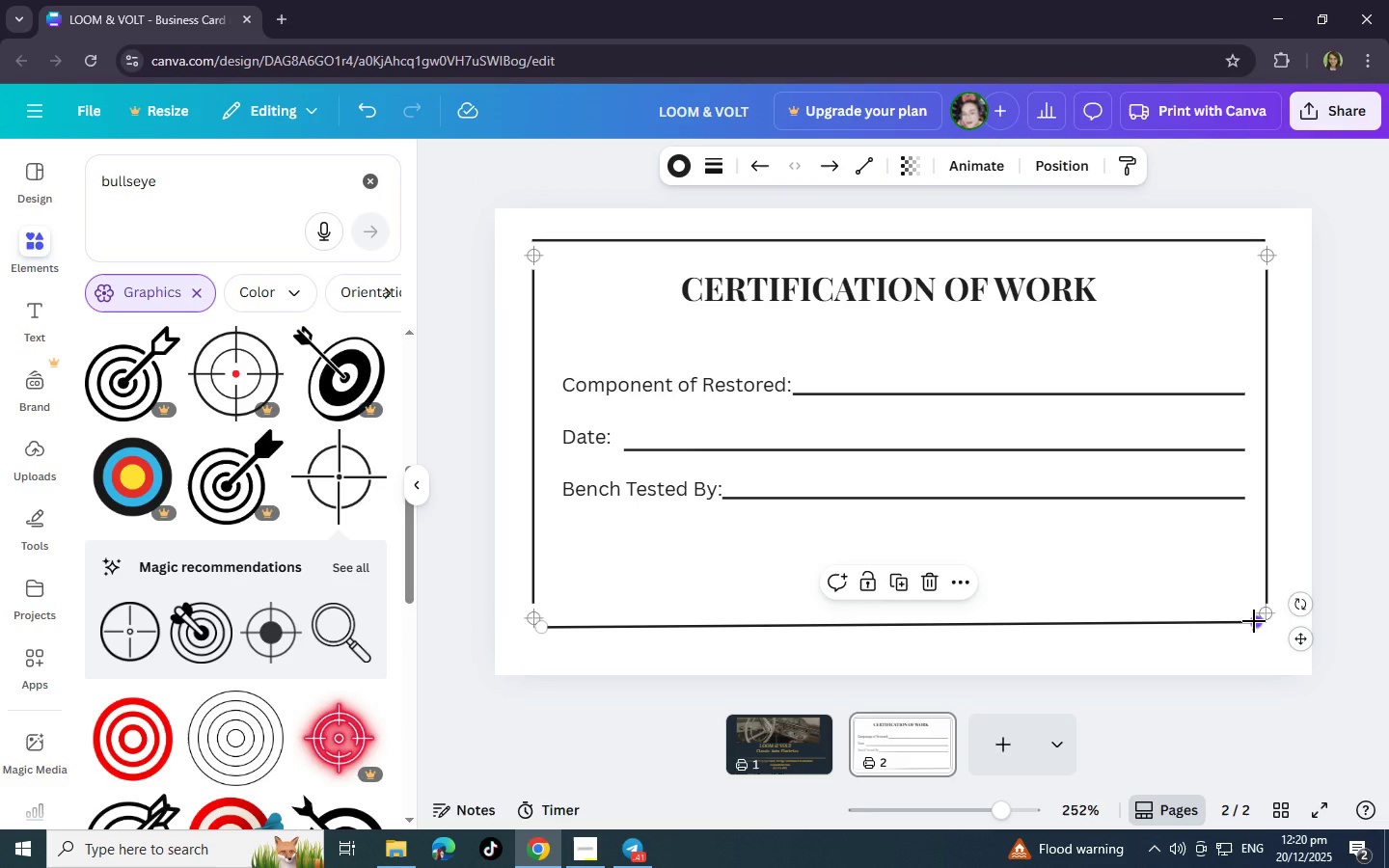 
left_click_drag(start_coordinate=[1253, 621], to_coordinate=[1252, 632])
 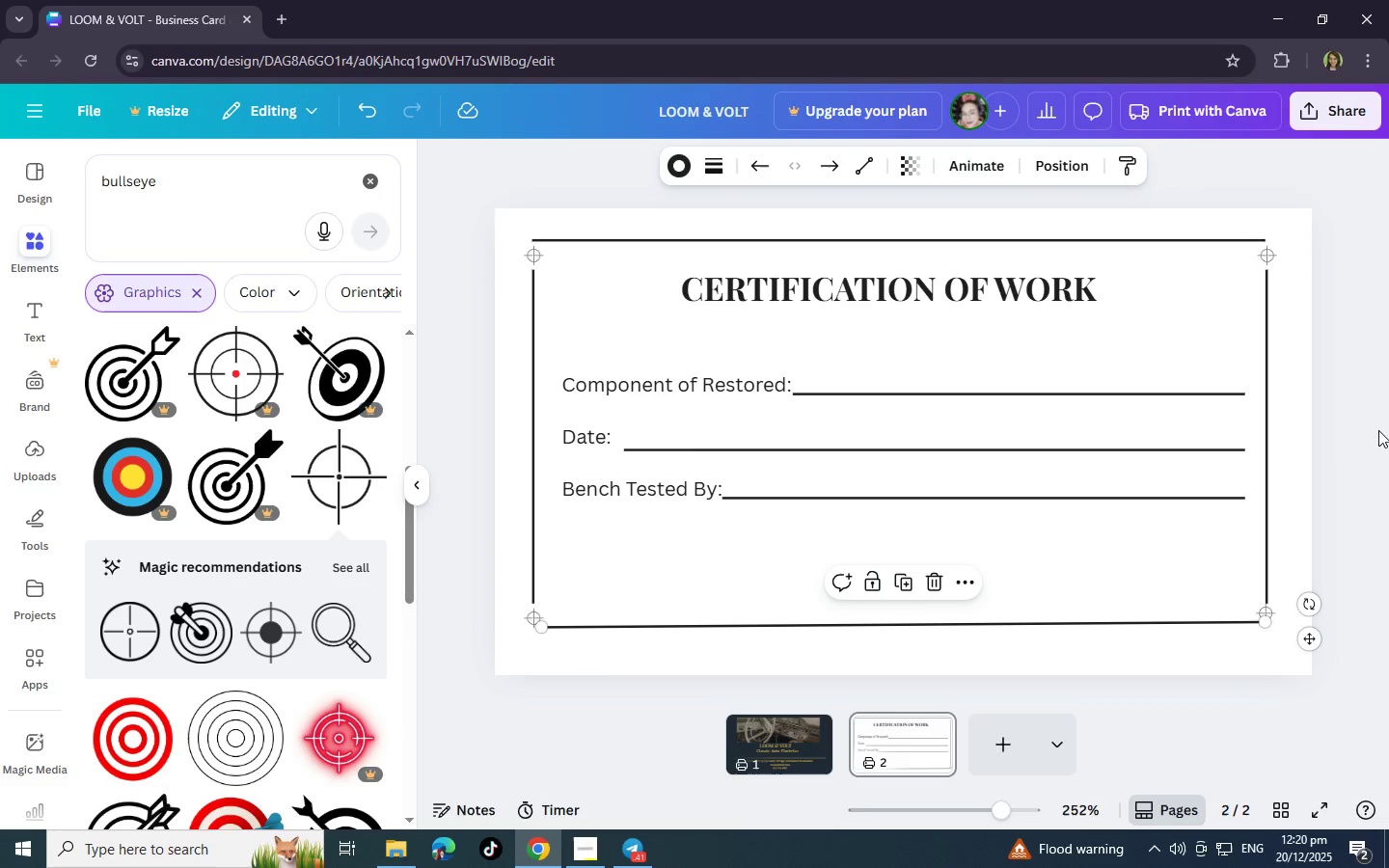 
left_click([1362, 453])
 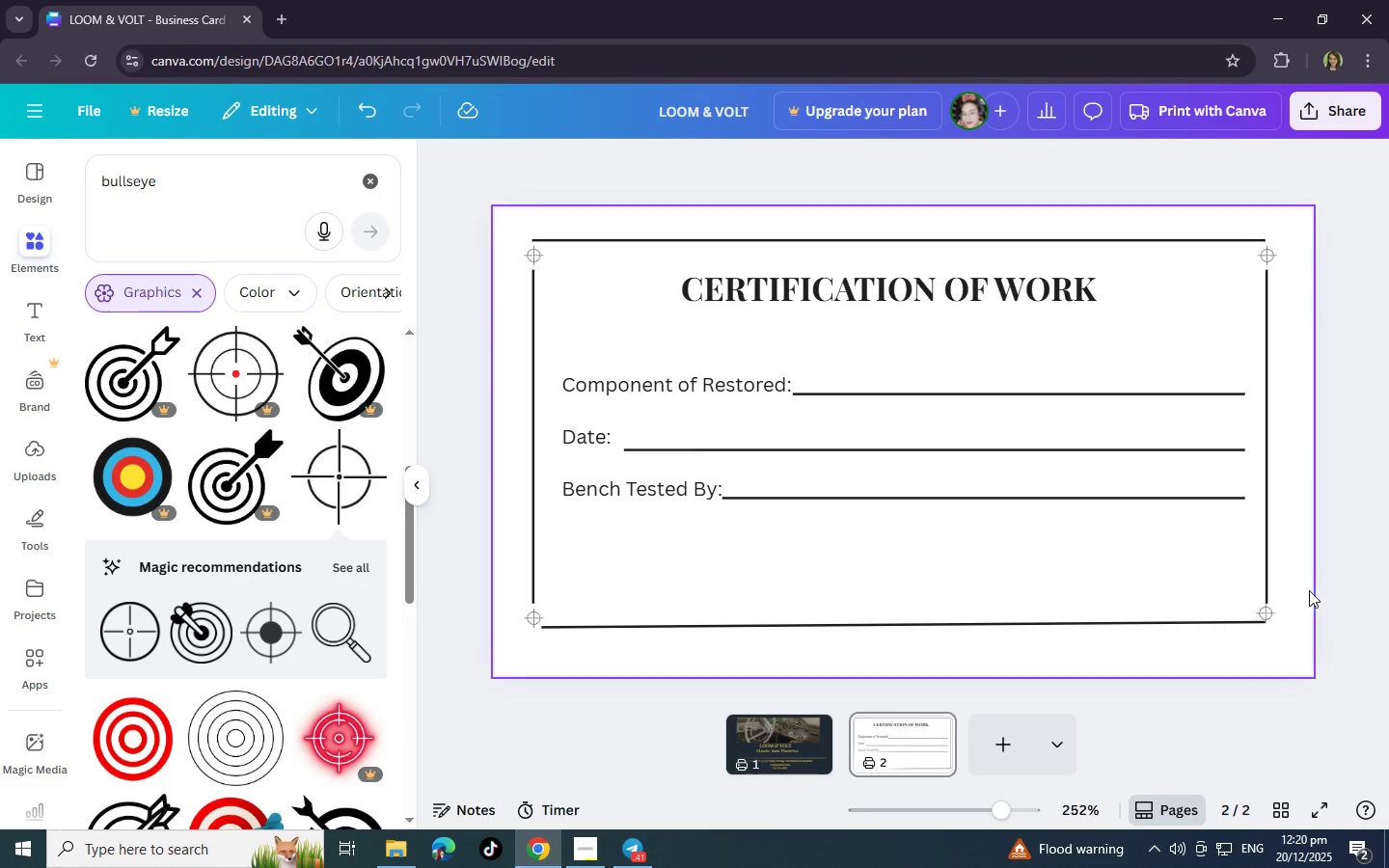 
left_click([1268, 543])
 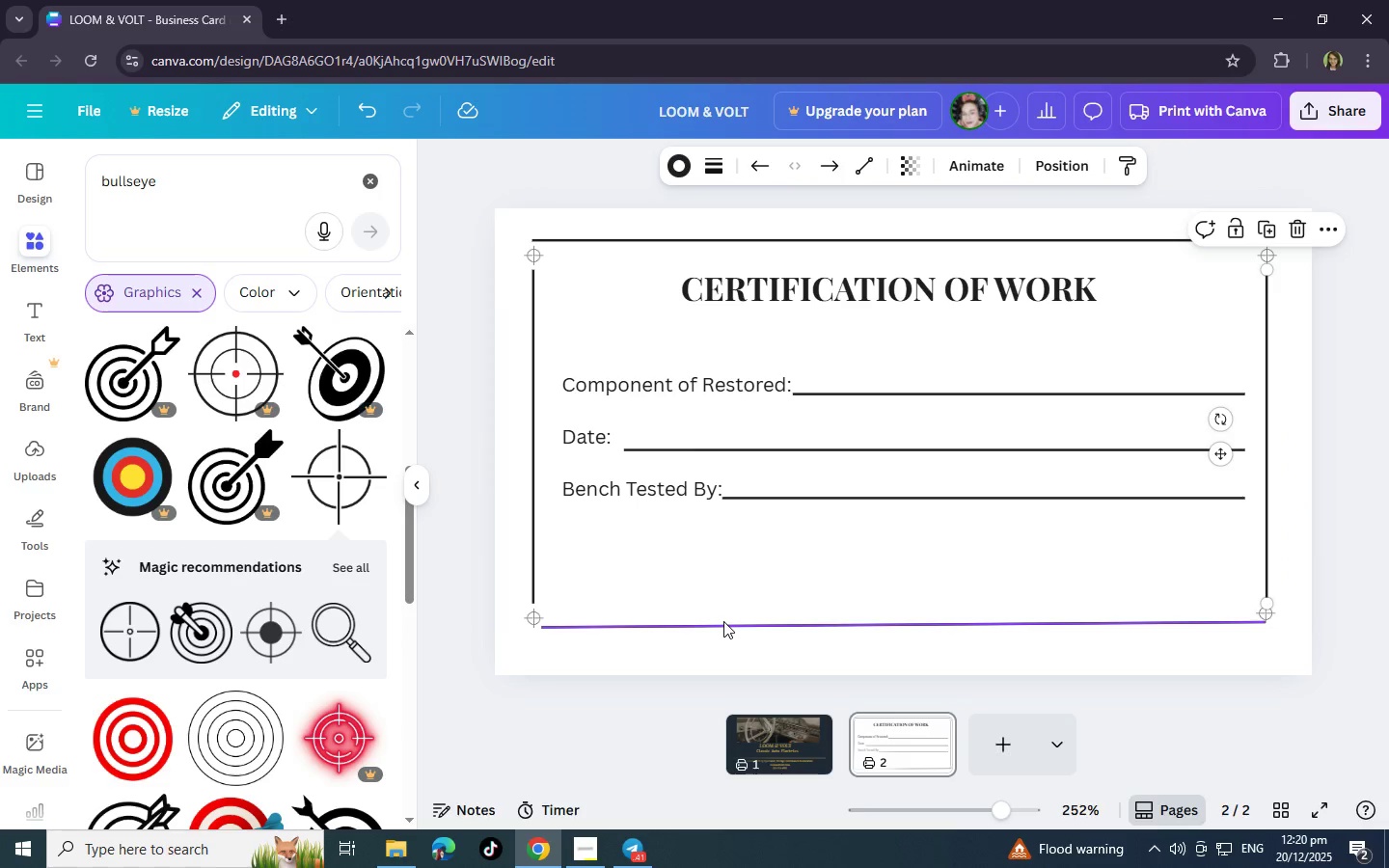 
left_click([726, 620])
 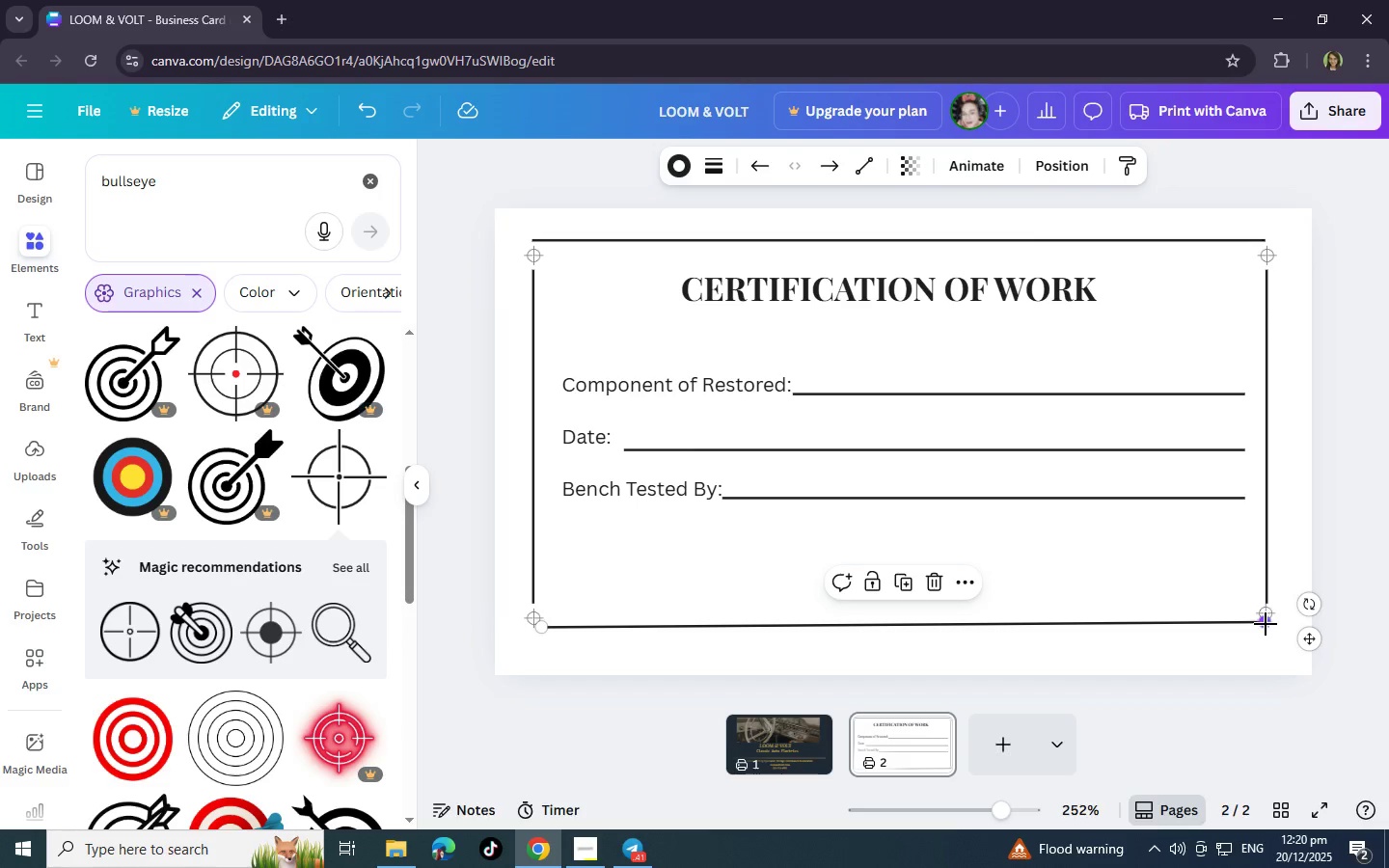 
left_click_drag(start_coordinate=[1264, 624], to_coordinate=[1265, 645])
 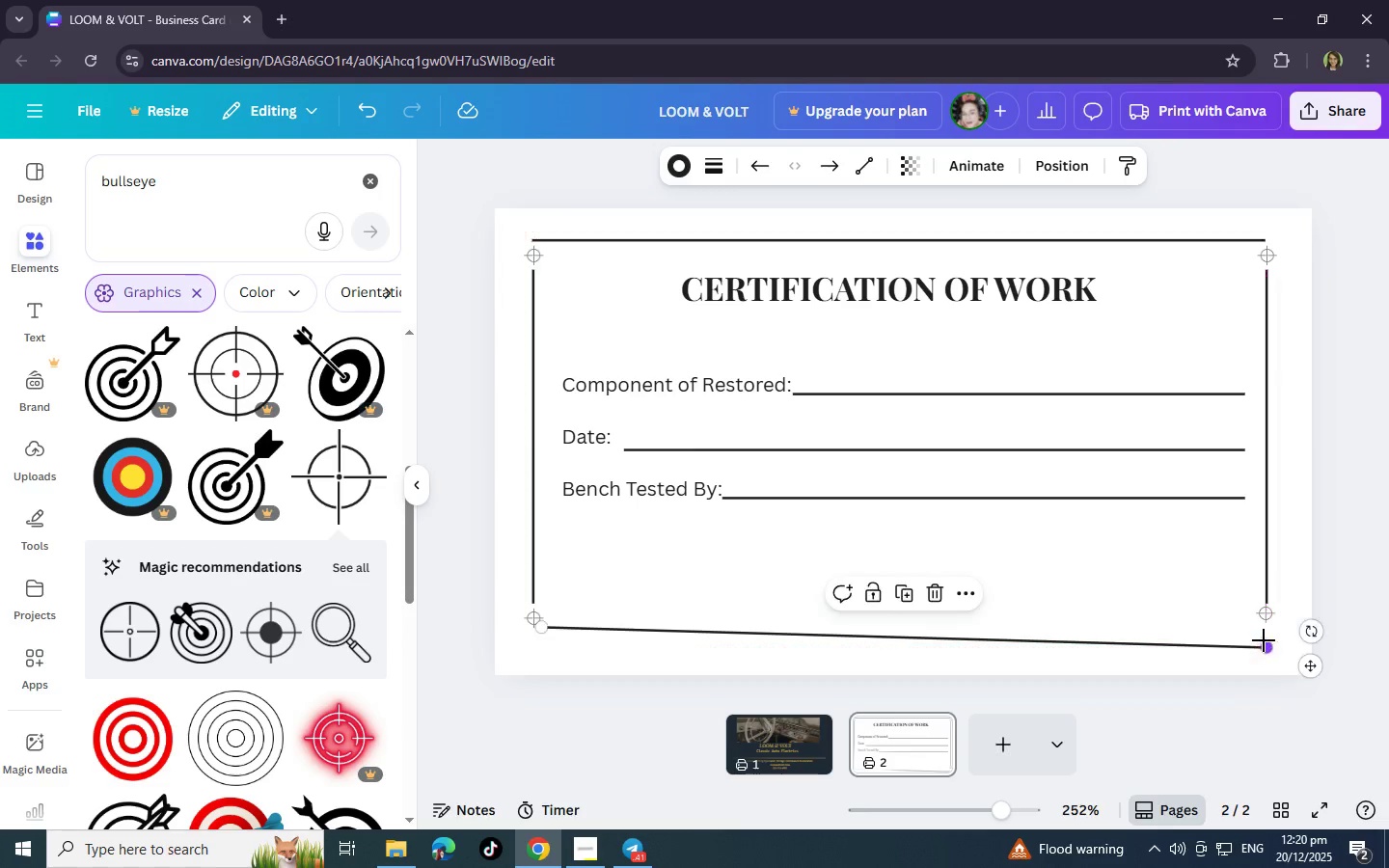 
left_click_drag(start_coordinate=[1265, 645], to_coordinate=[1264, 640])
 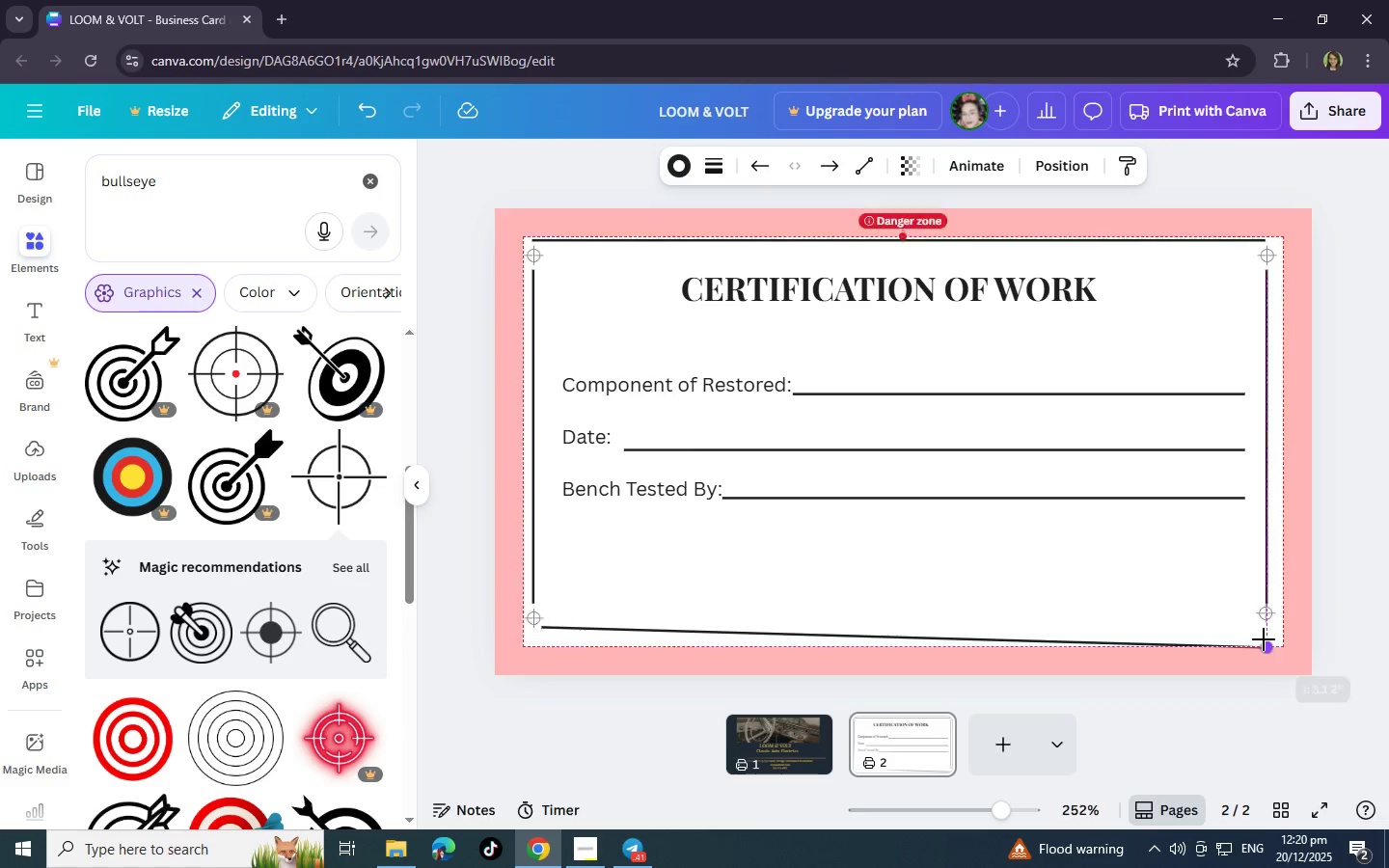 
left_click_drag(start_coordinate=[1264, 640], to_coordinate=[1263, 633])
 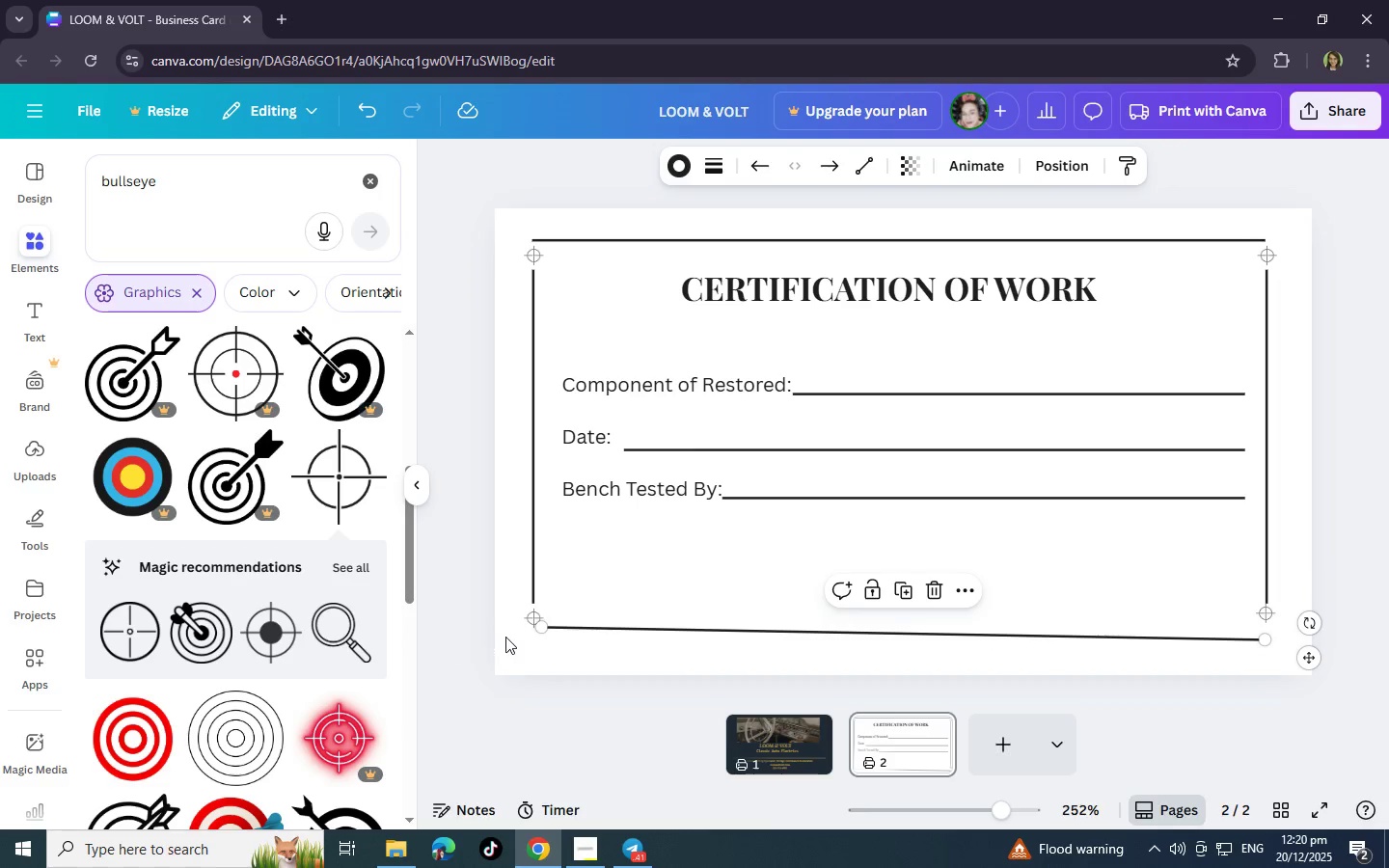 
left_click([1263, 633])
 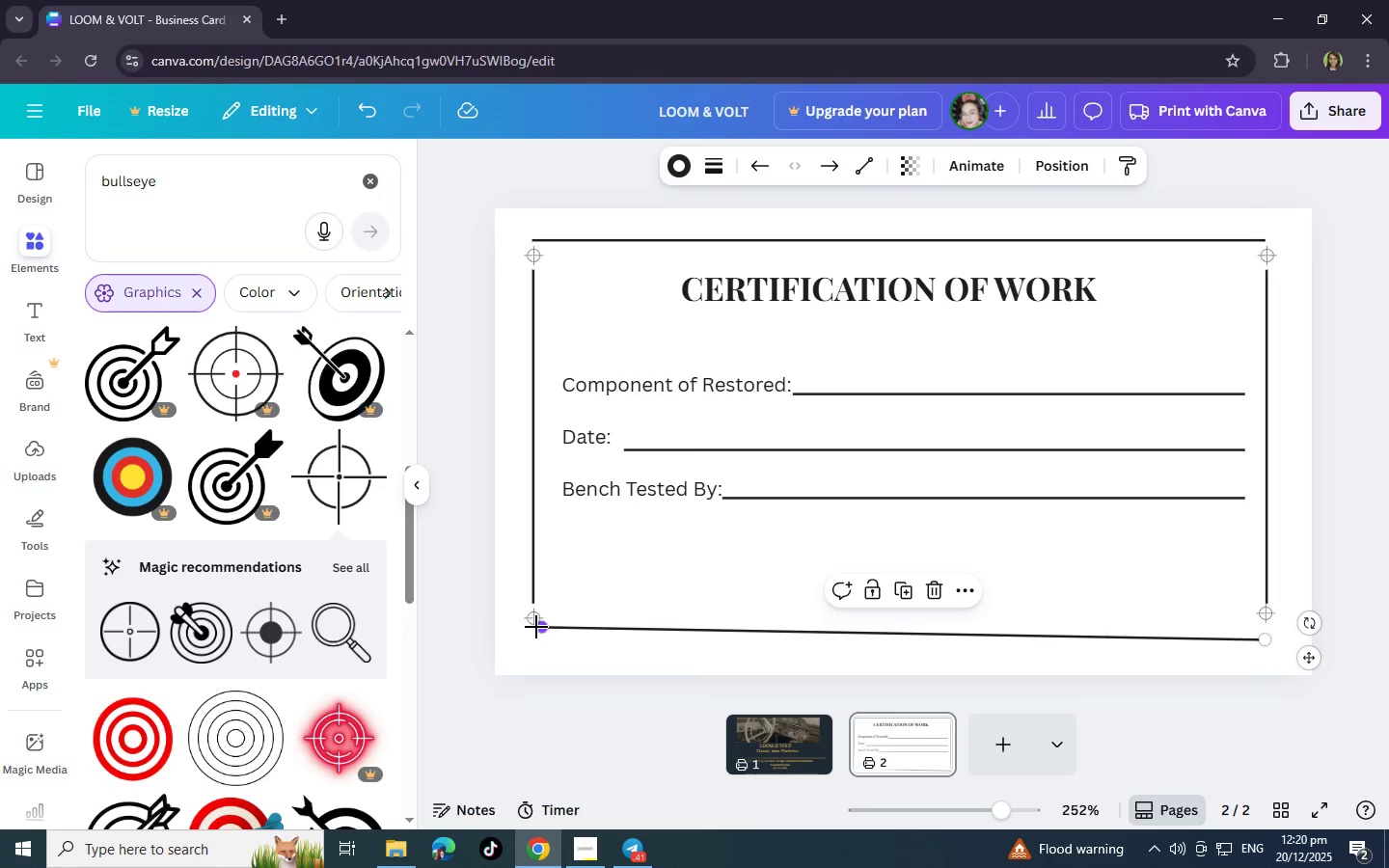 
left_click_drag(start_coordinate=[536, 627], to_coordinate=[539, 634])
 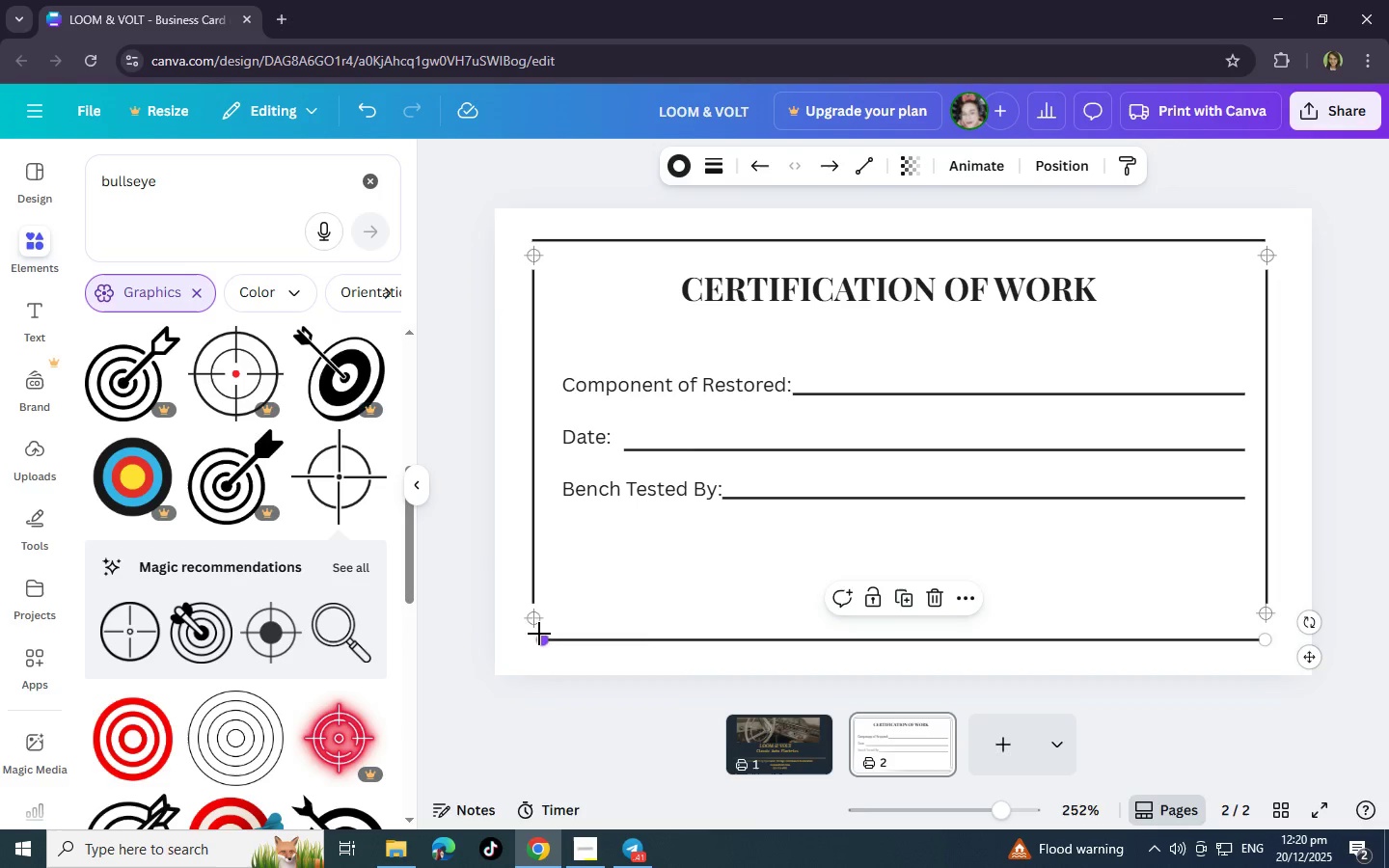 
left_click([539, 634])
 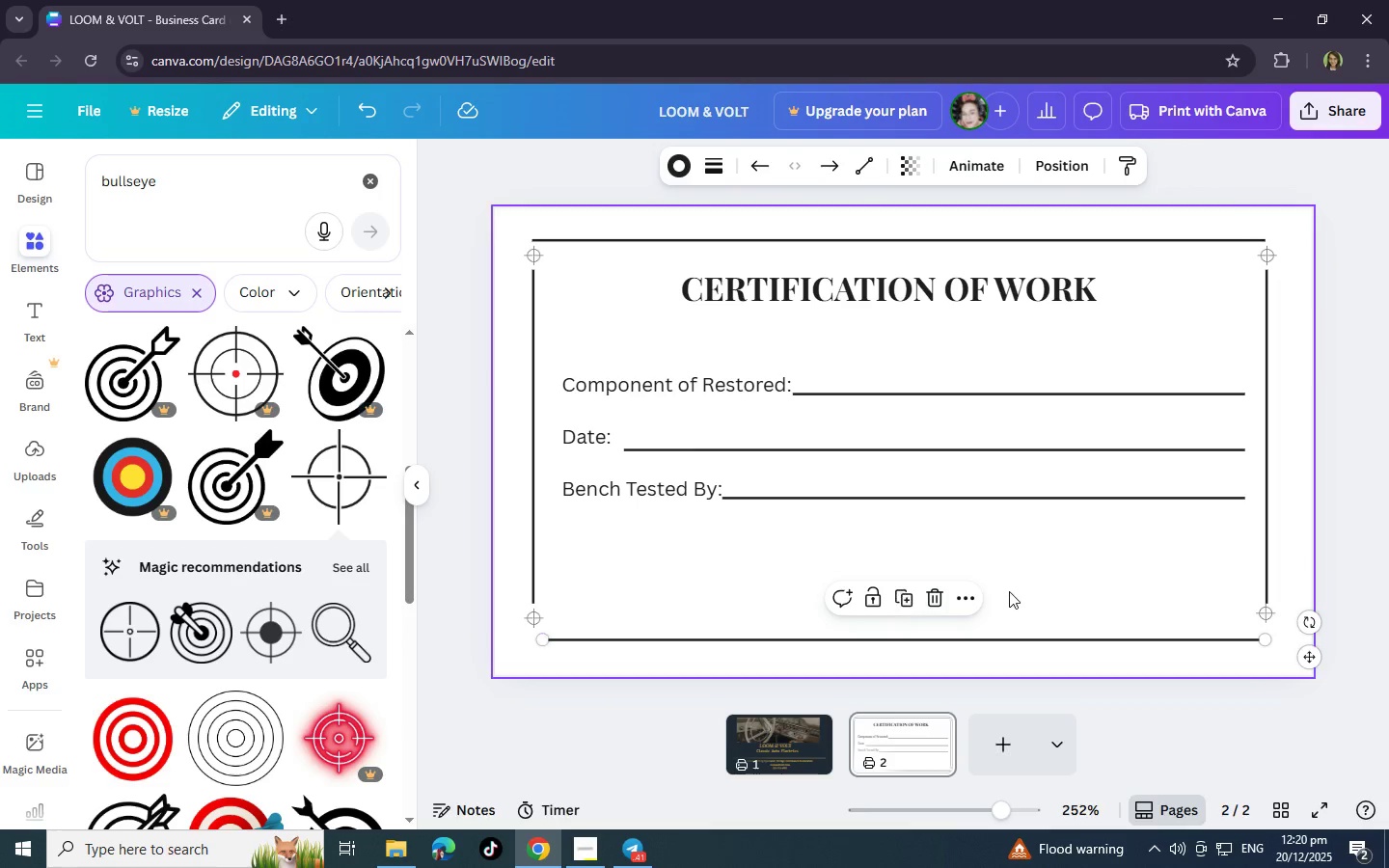 
double_click([1008, 588])
 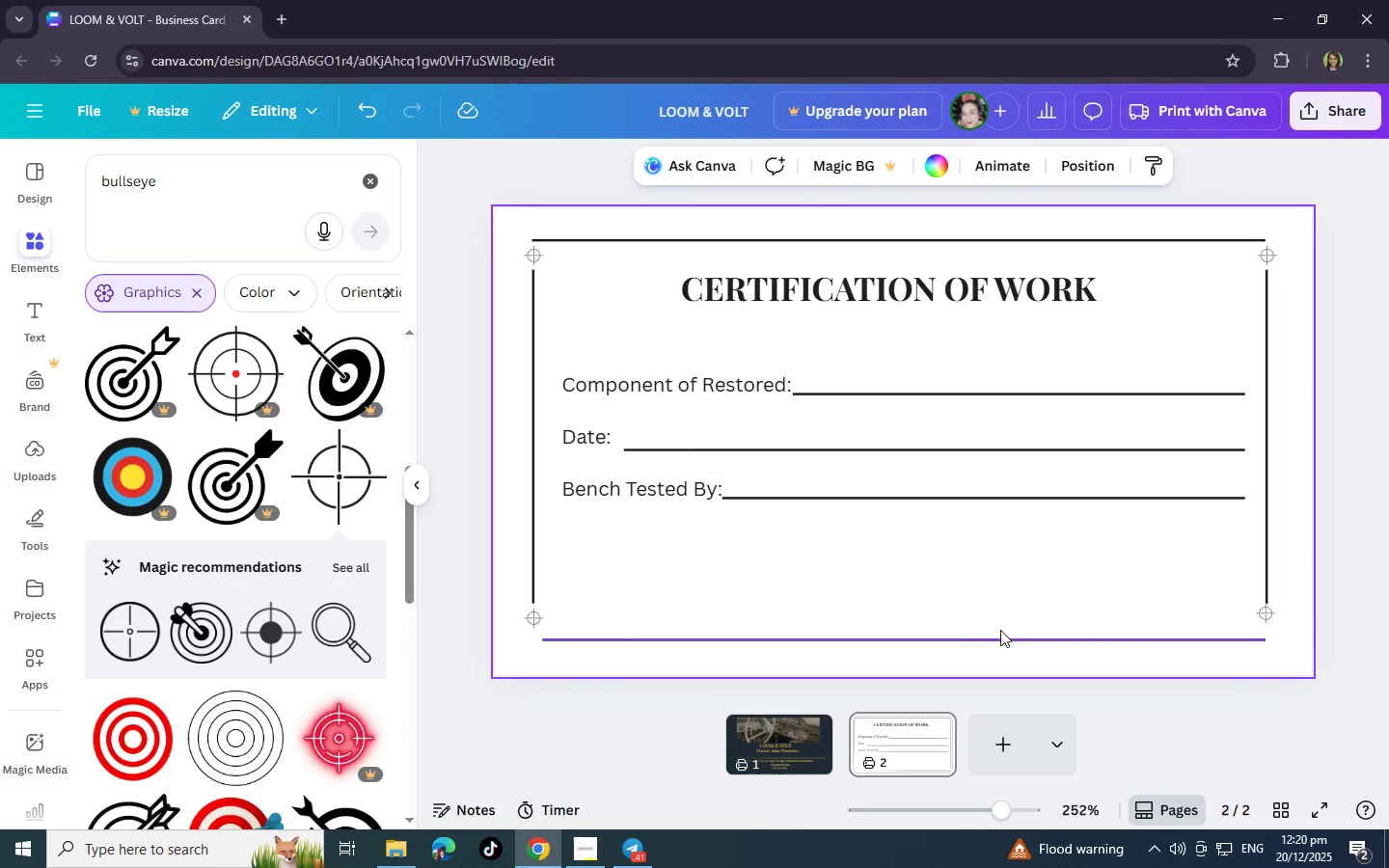 
left_click([1001, 633])
 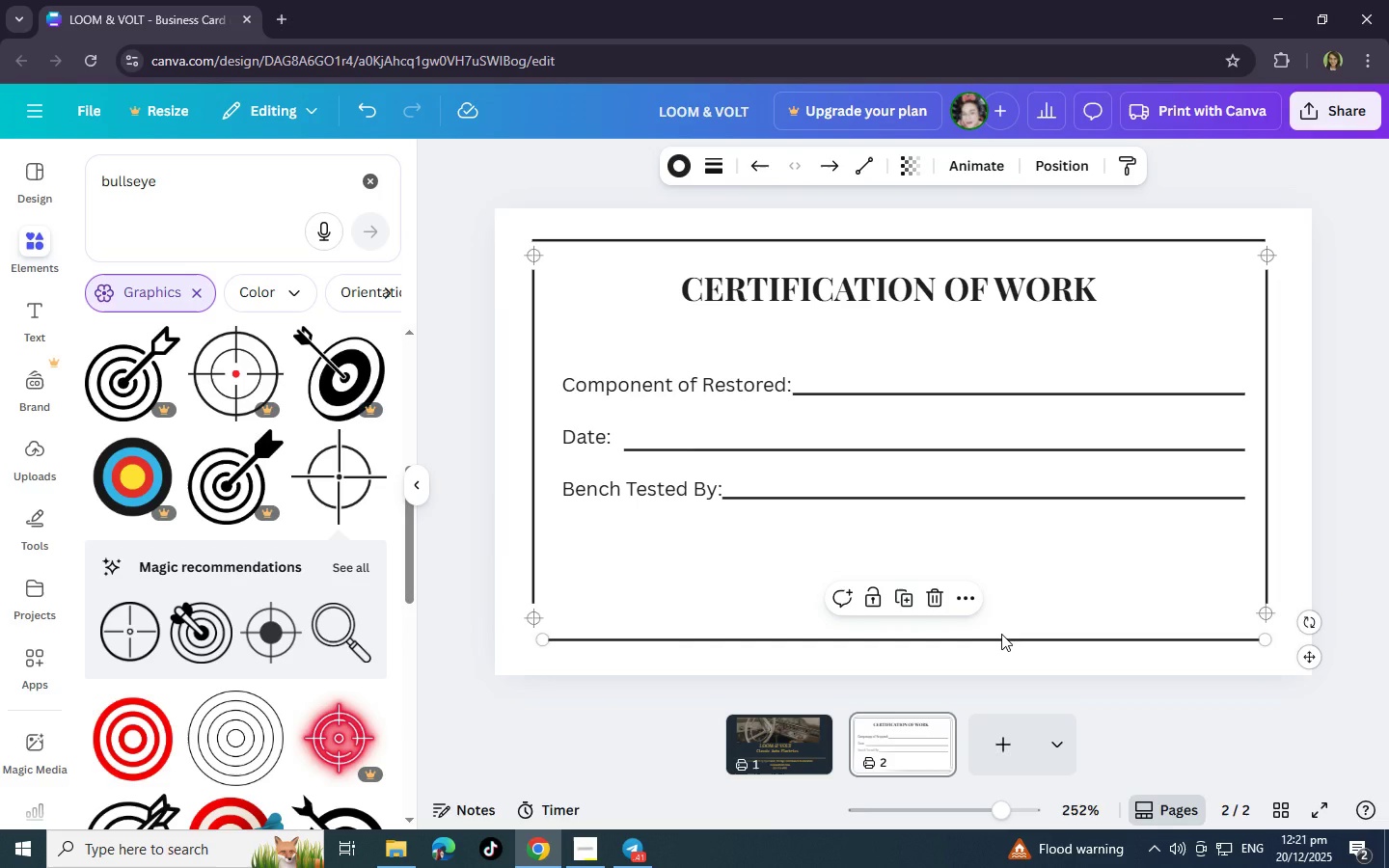 
key(ArrowUp)
 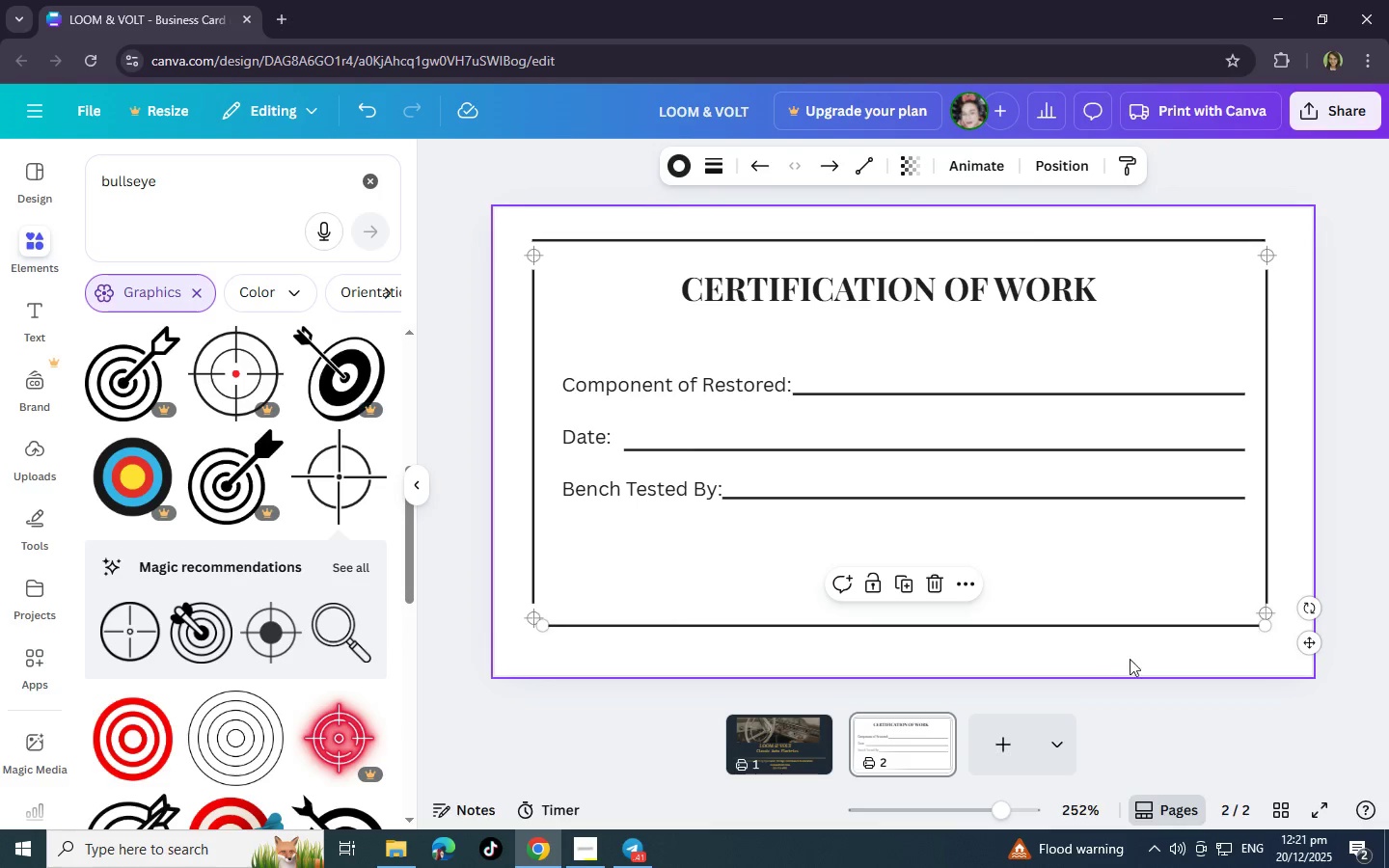 
left_click([1122, 660])
 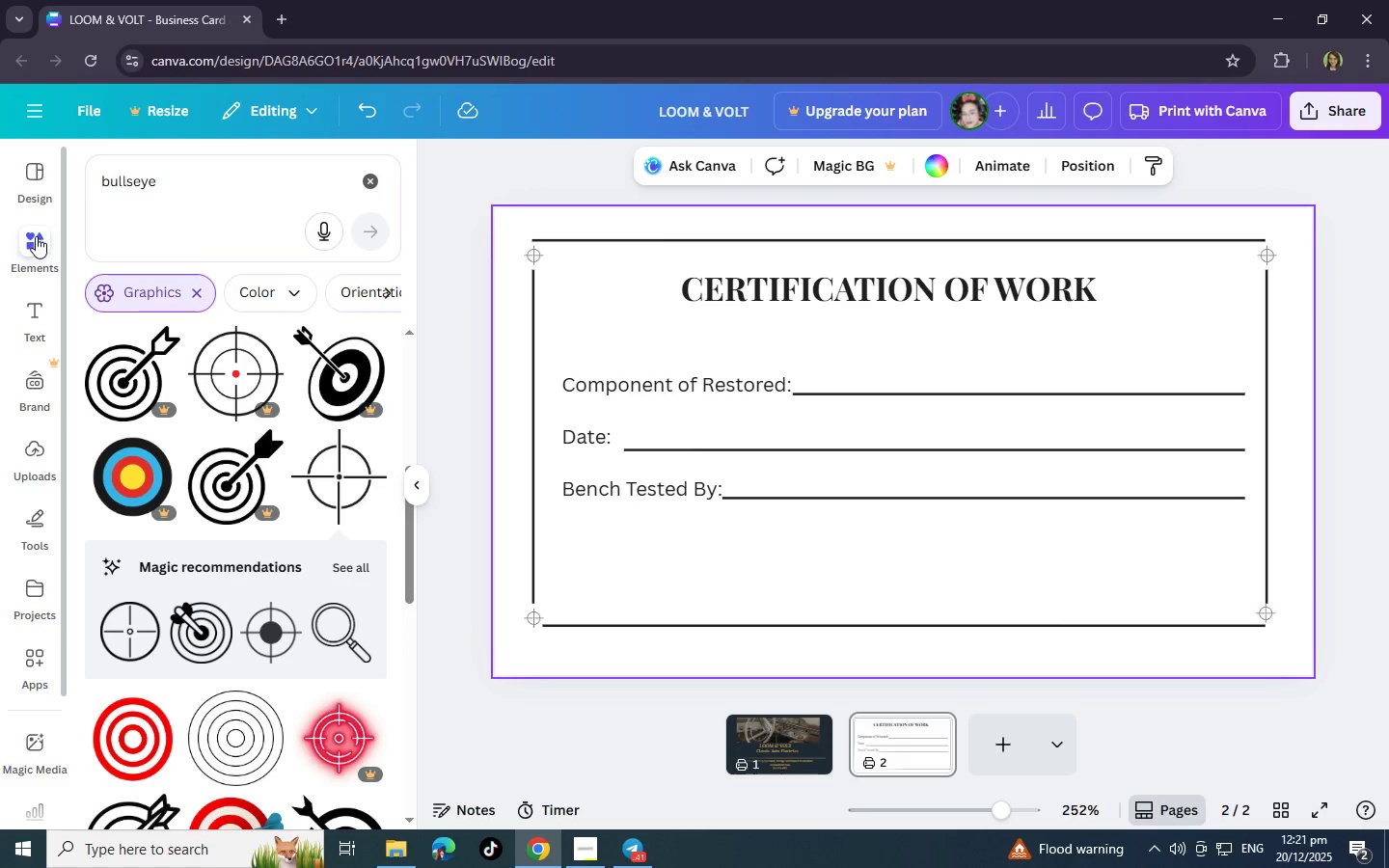 
wait(7.06)
 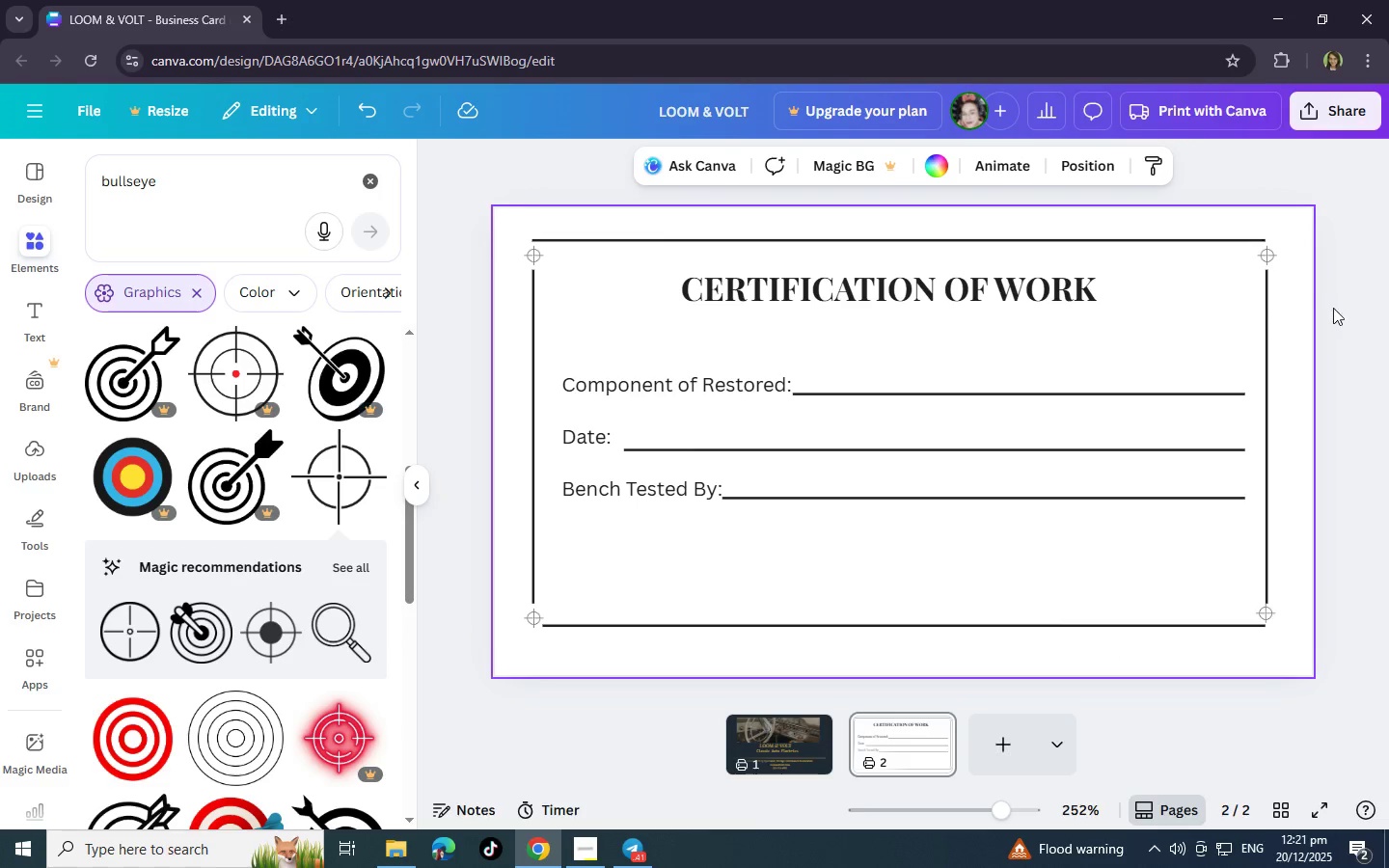 
left_click([603, 217])
 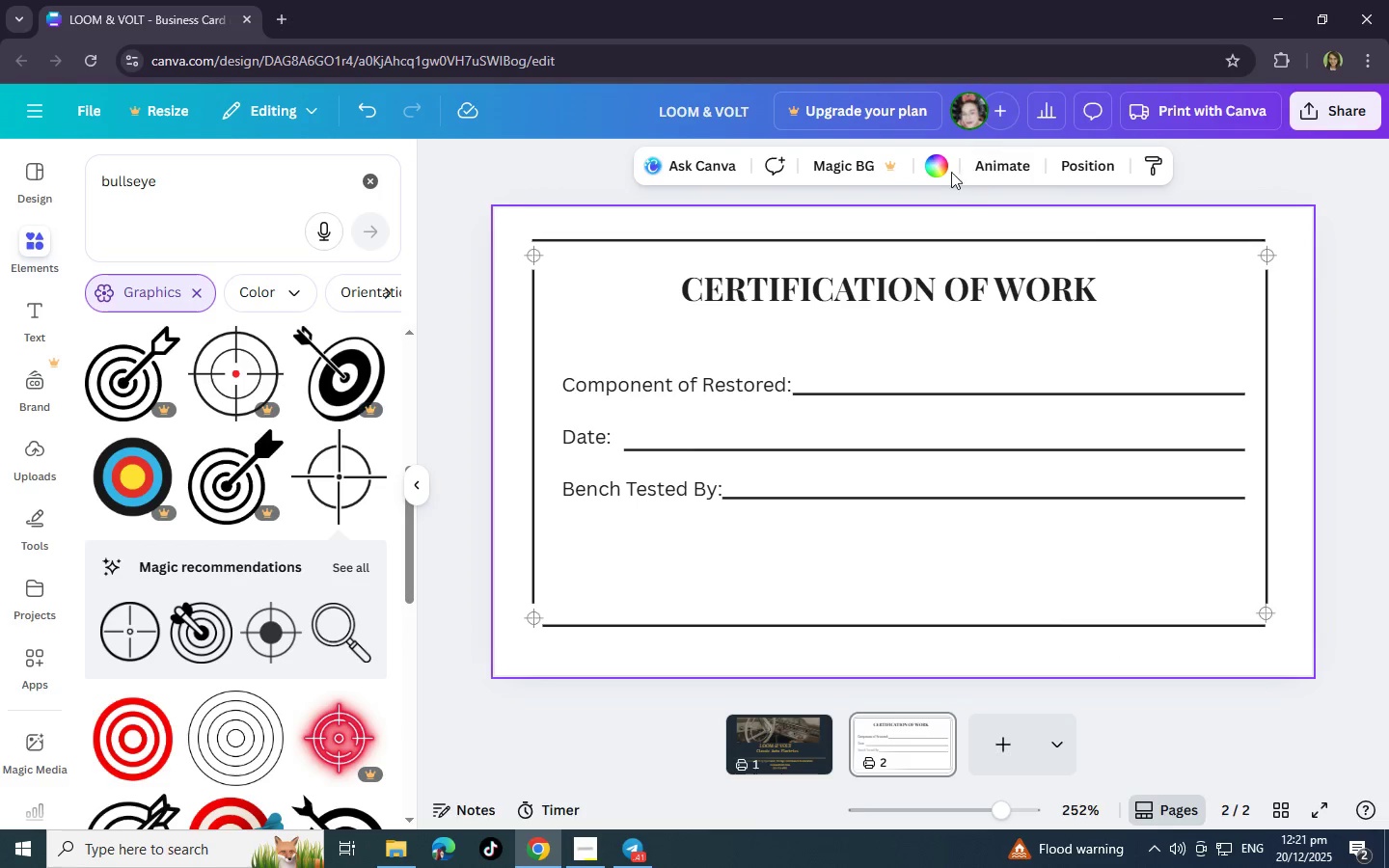 
left_click([937, 170])
 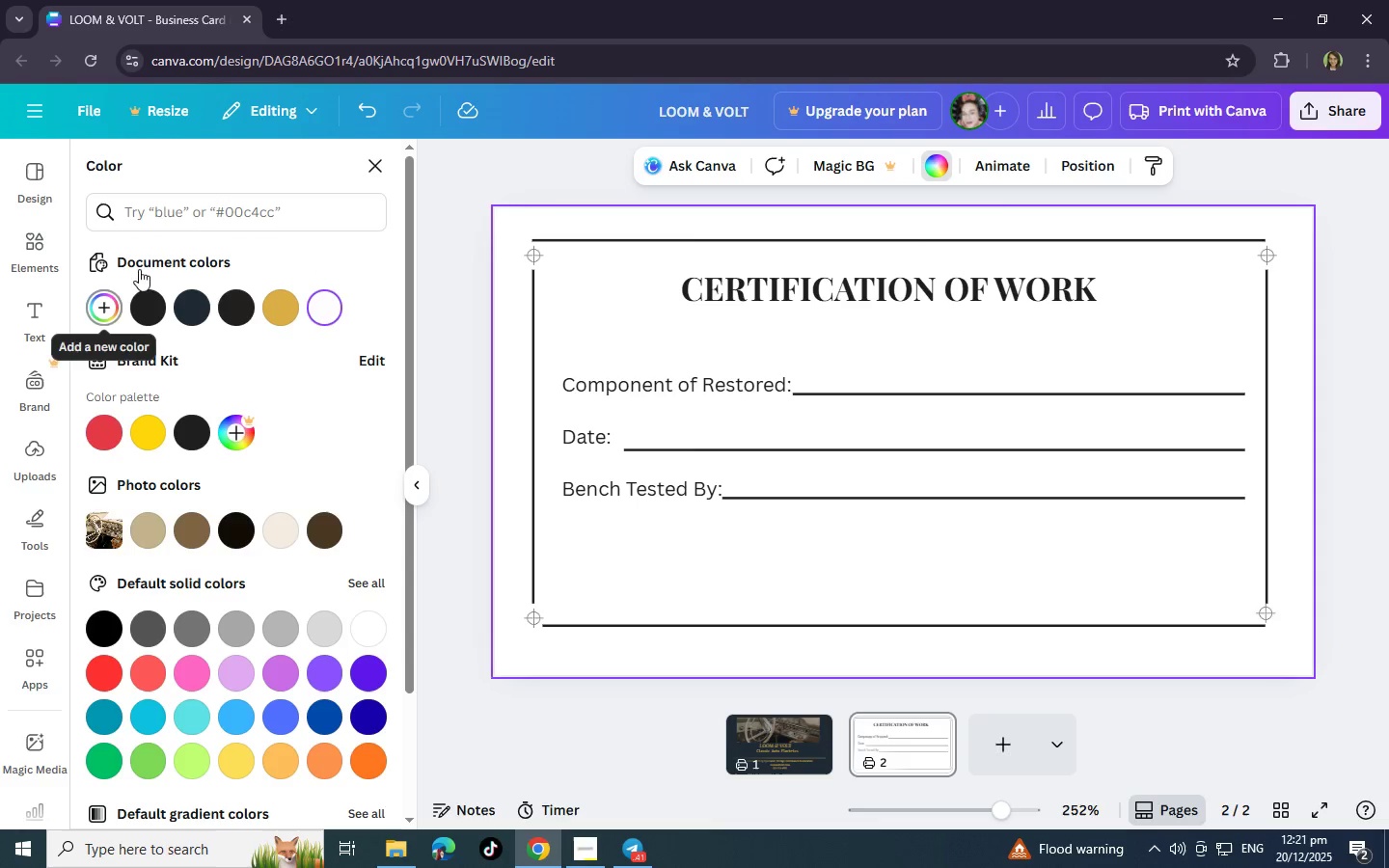 
left_click([208, 214])
 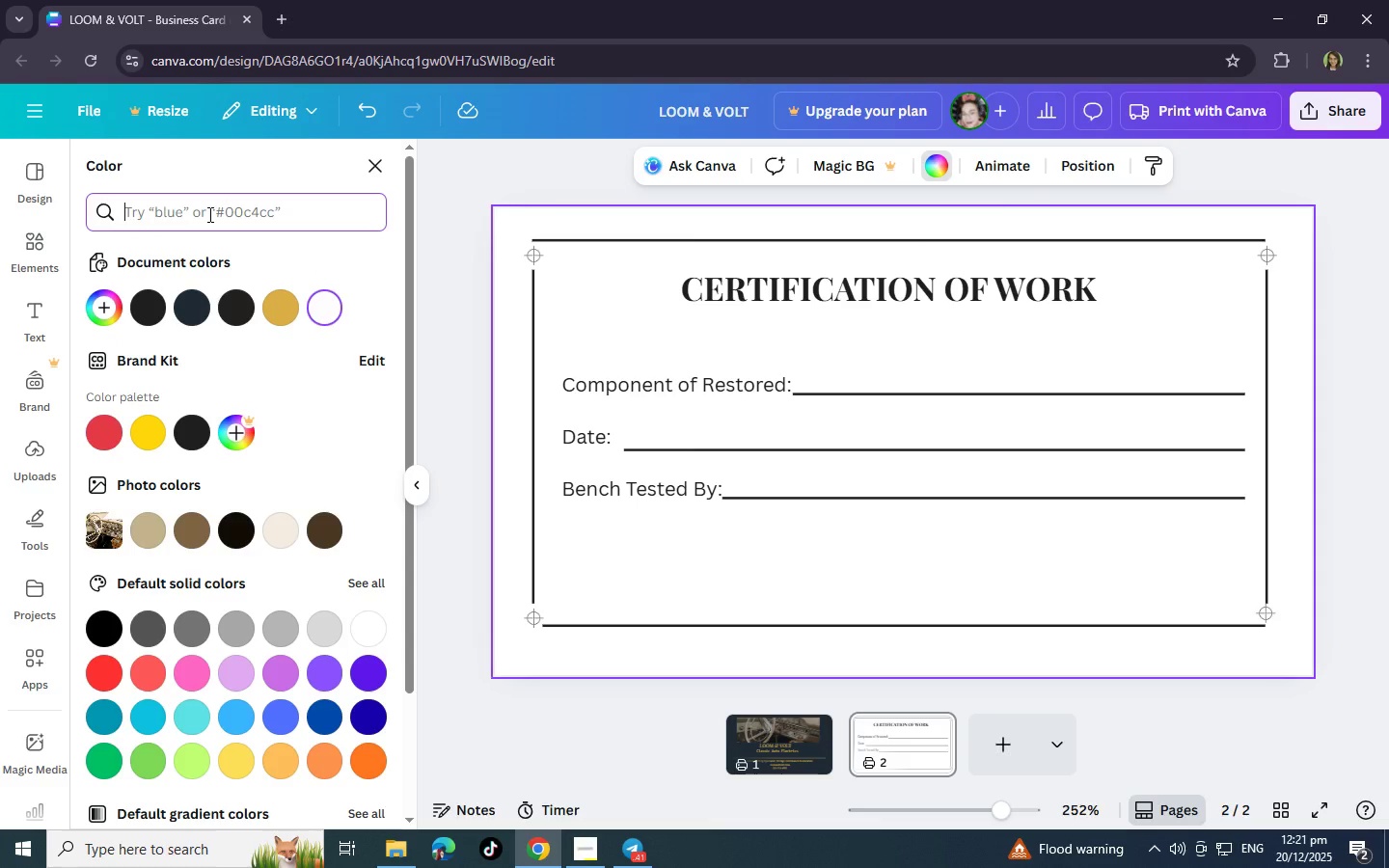 
wait(7.09)
 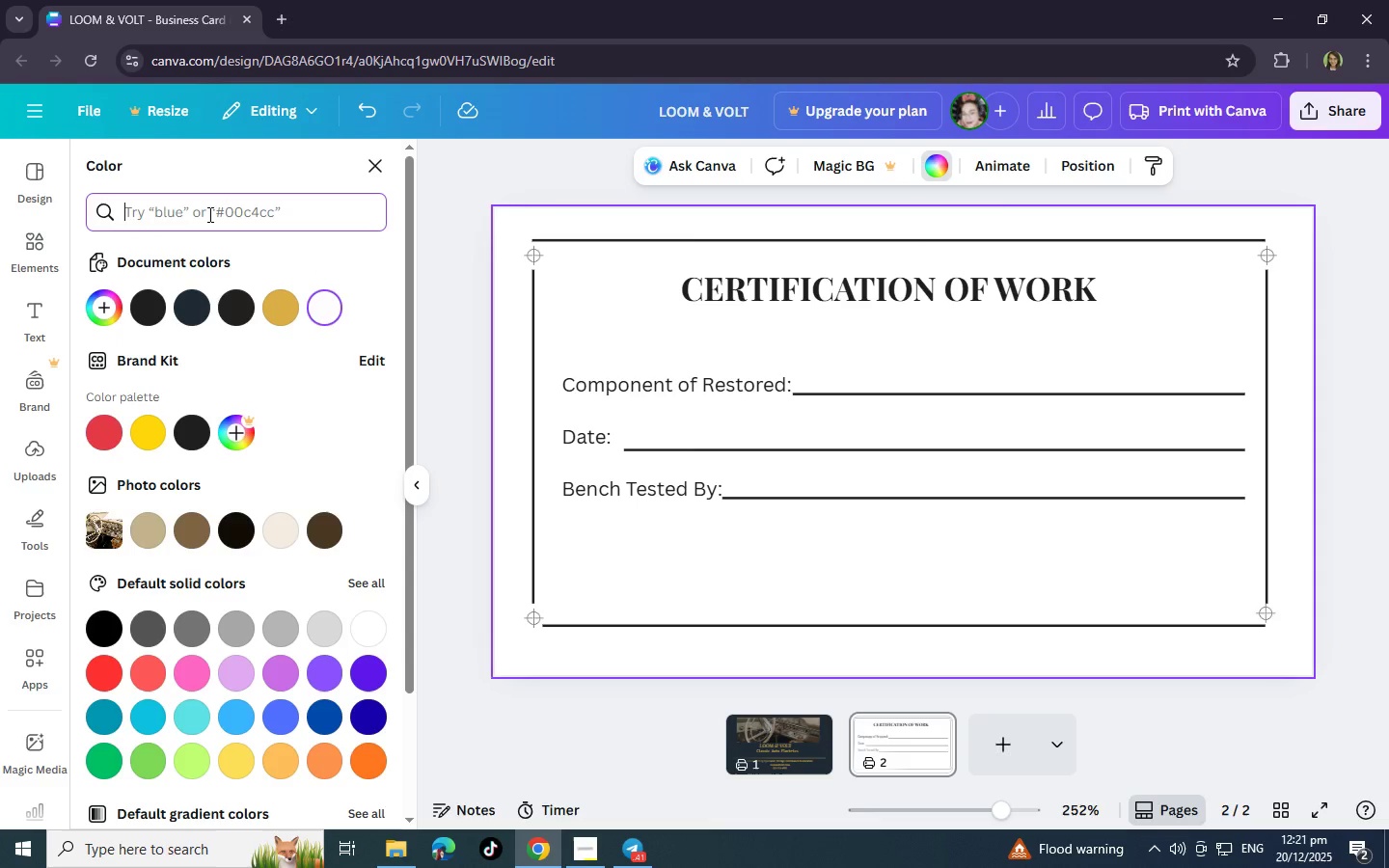 
left_click([112, 300])
 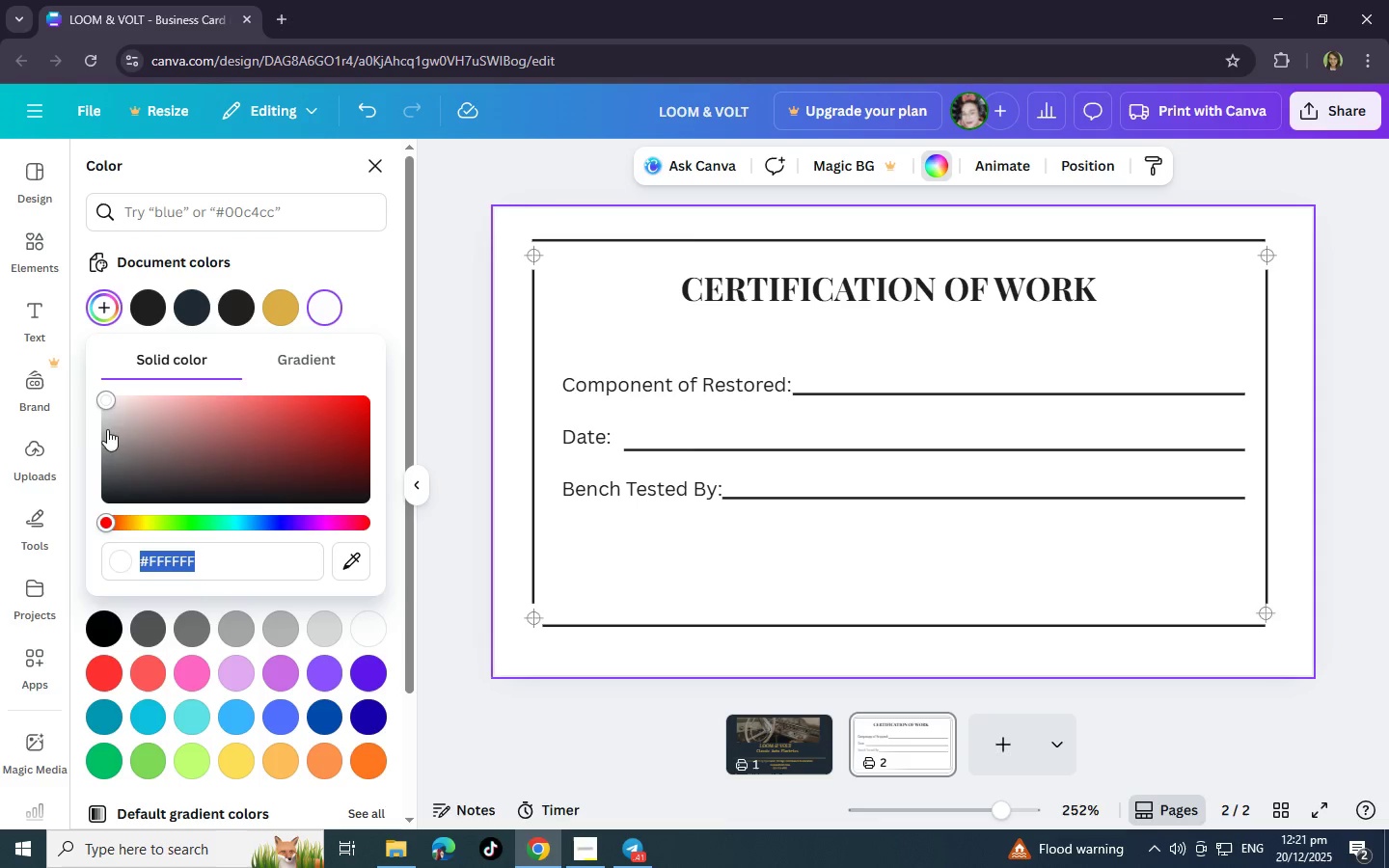 
left_click_drag(start_coordinate=[108, 524], to_coordinate=[144, 525])
 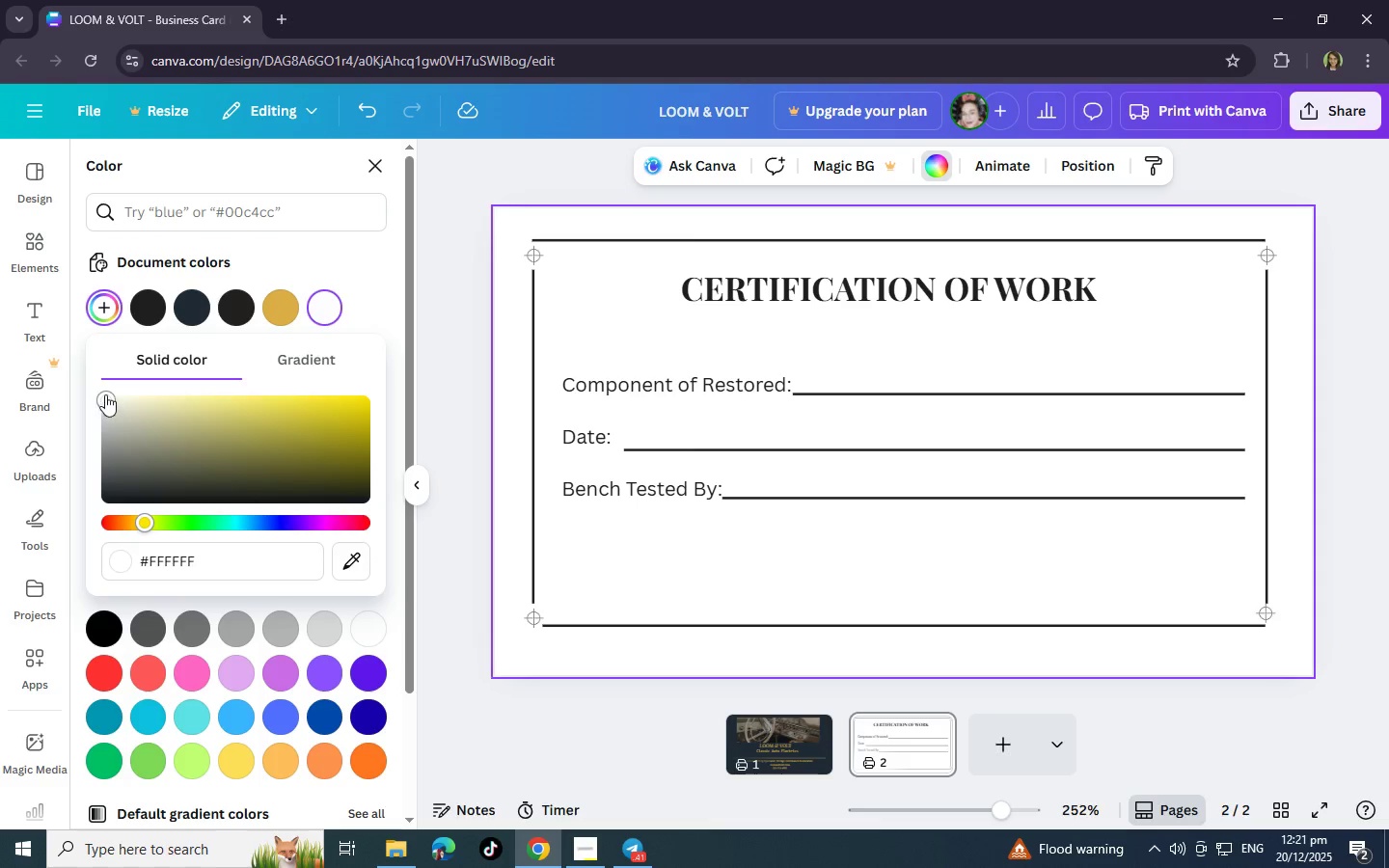 
left_click_drag(start_coordinate=[105, 394], to_coordinate=[158, 415])
 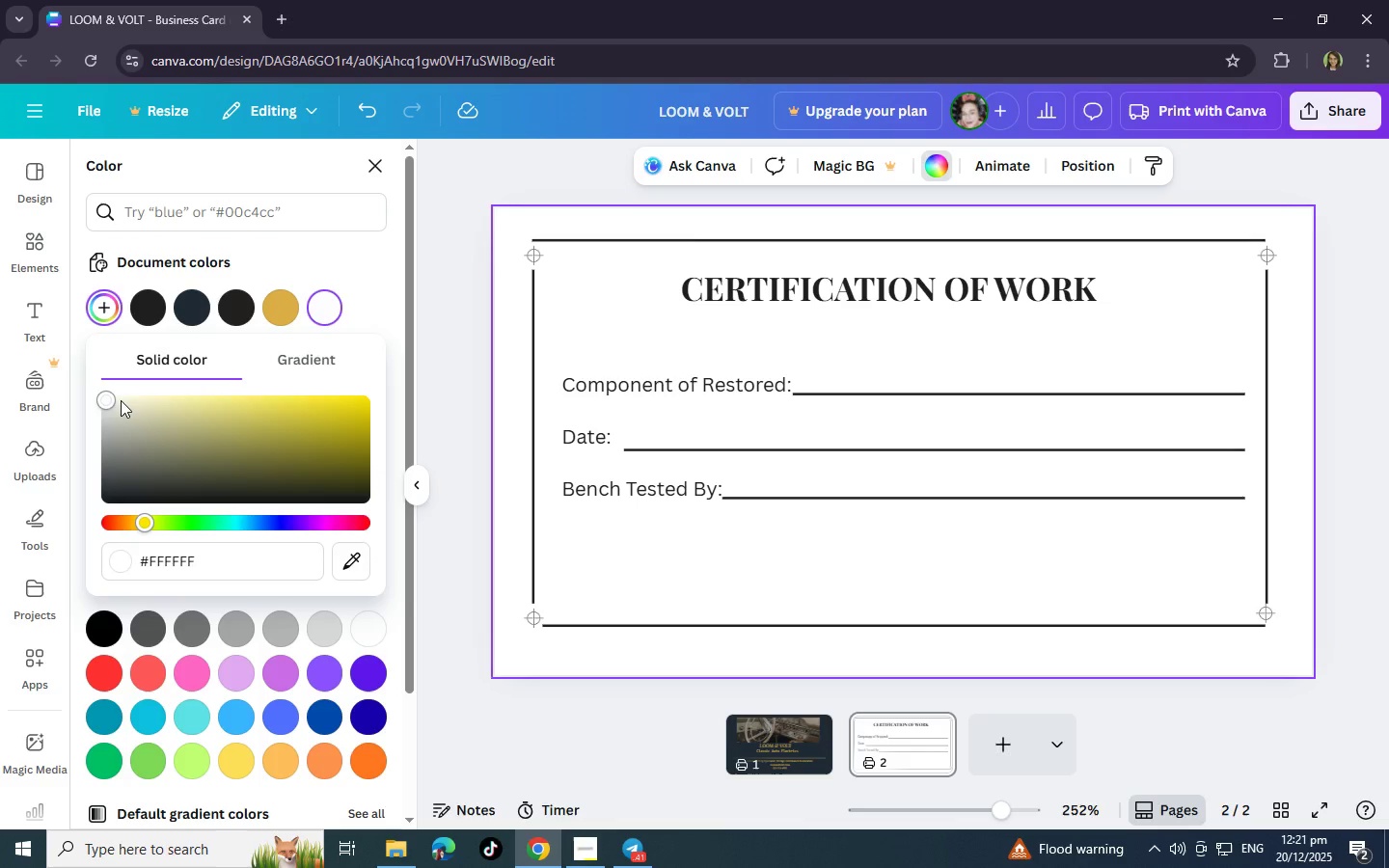 
left_click_drag(start_coordinate=[102, 400], to_coordinate=[153, 400])
 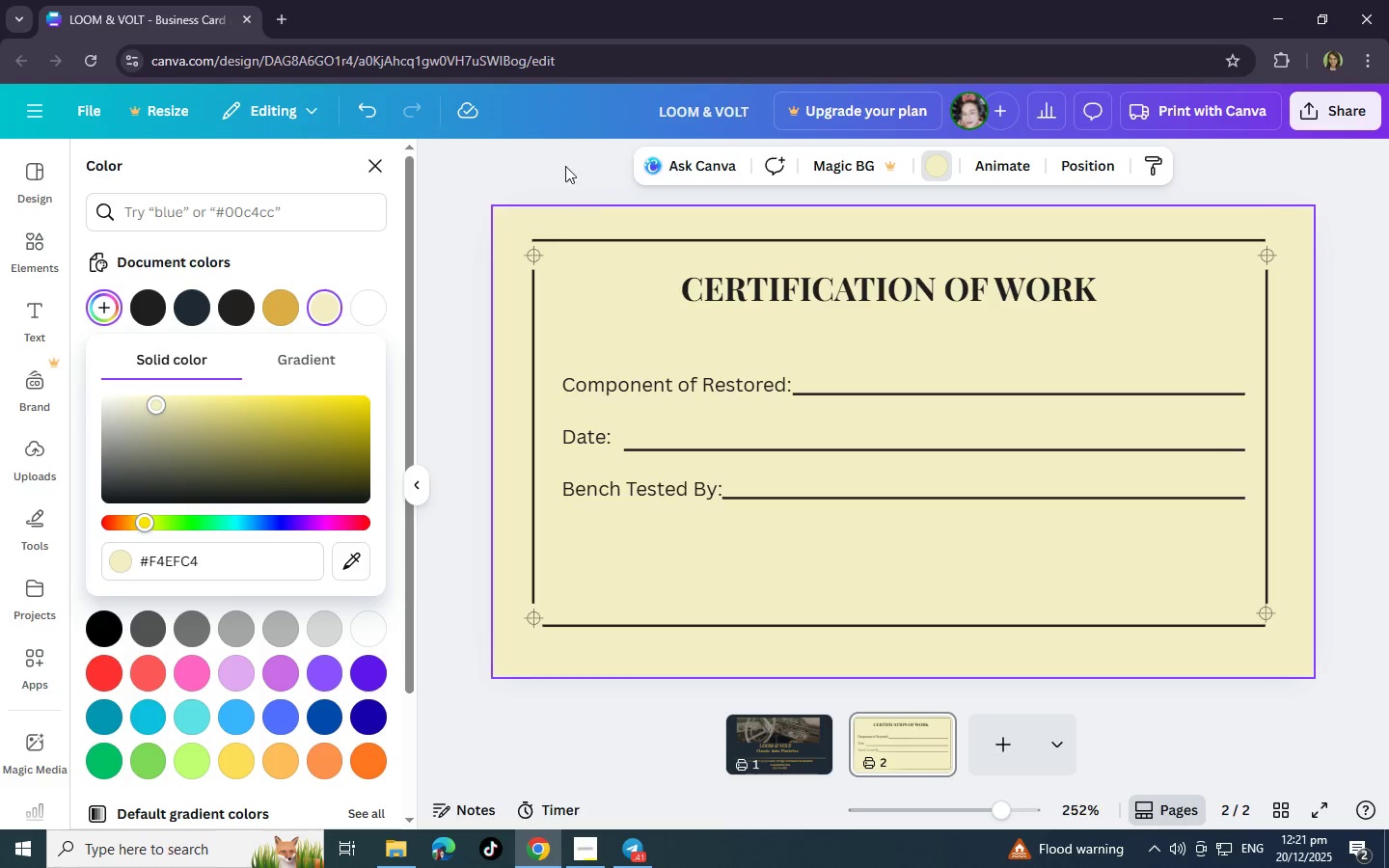 
left_click([556, 154])
 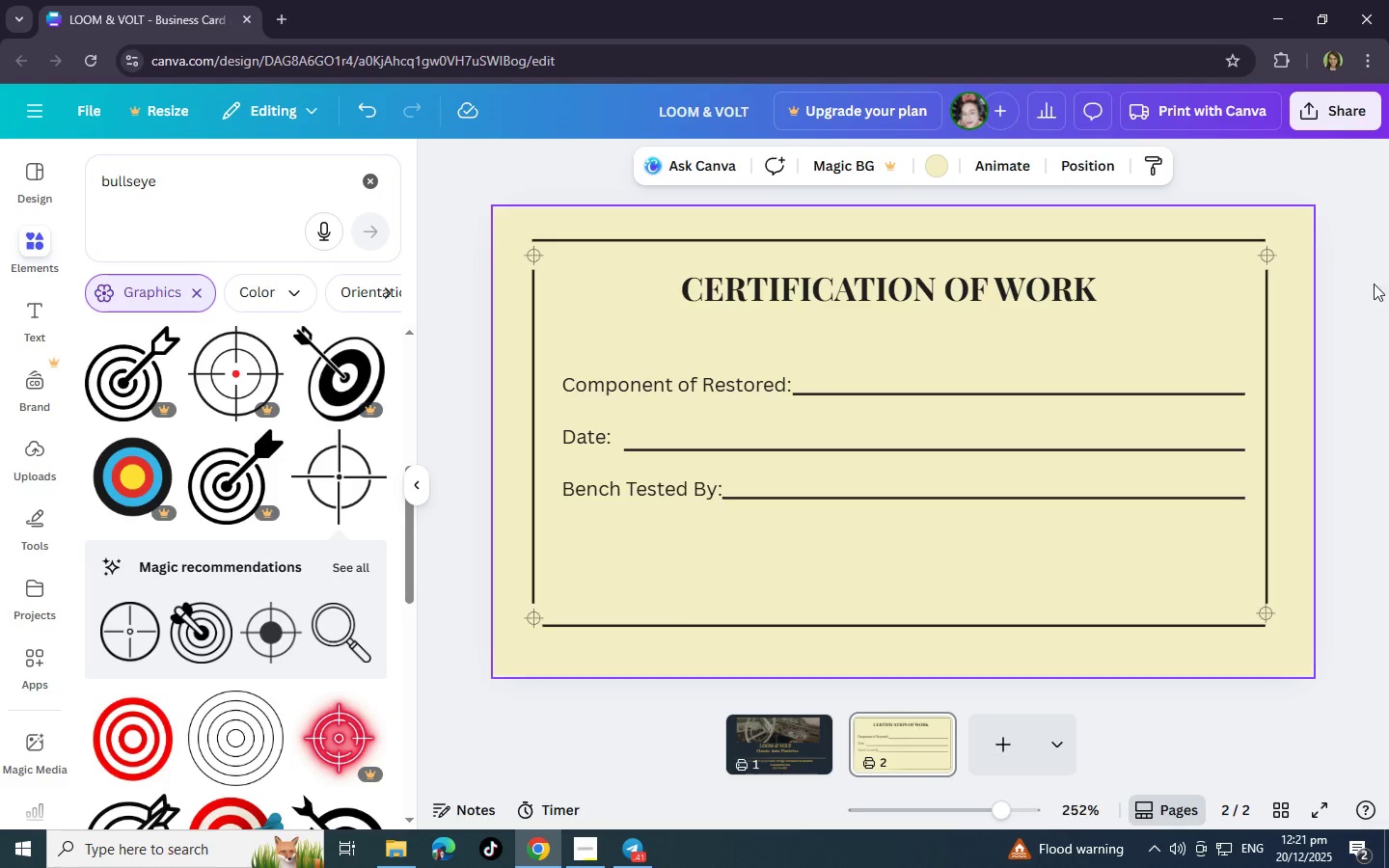 
left_click([1375, 284])
 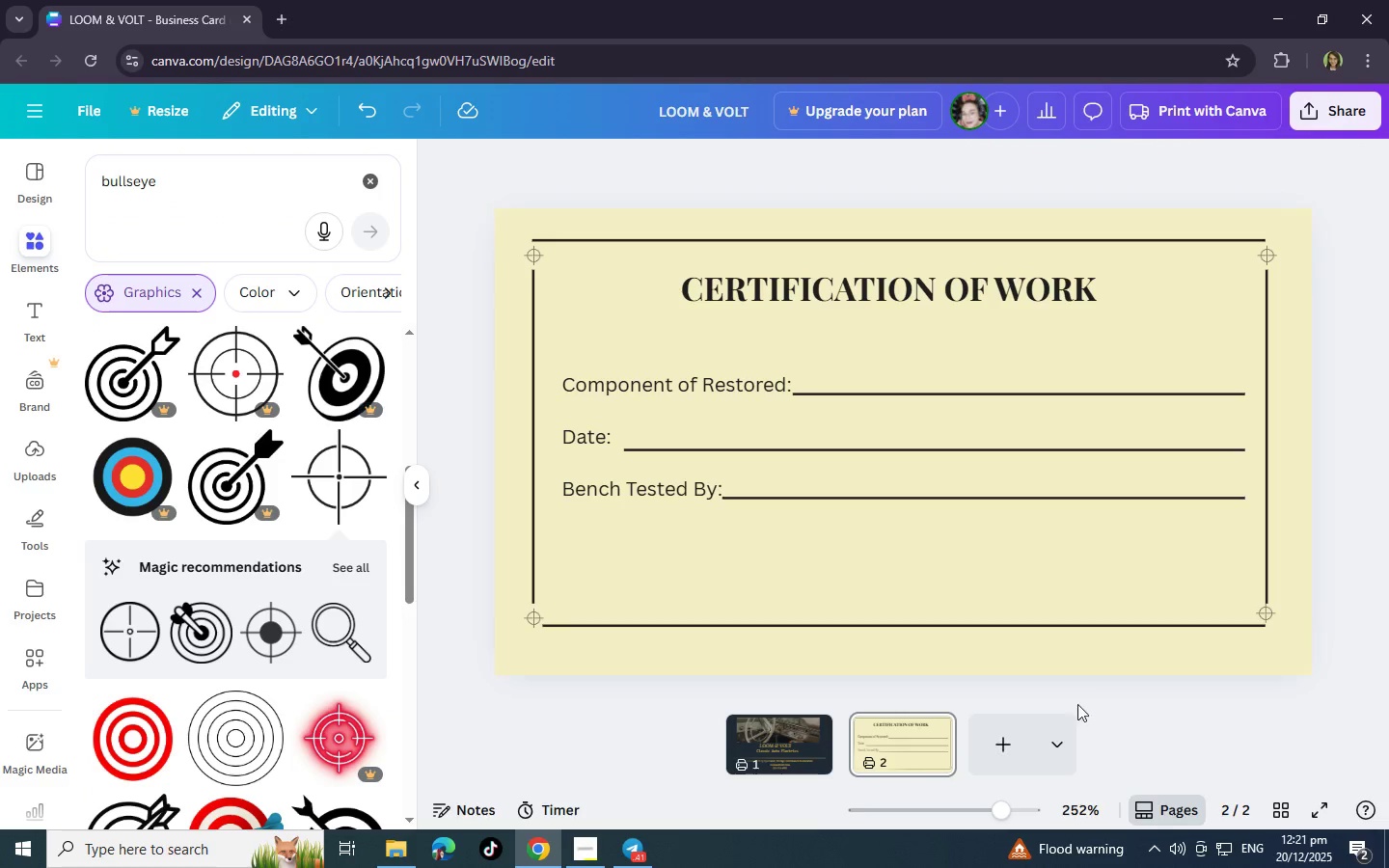 
left_click([807, 738])
 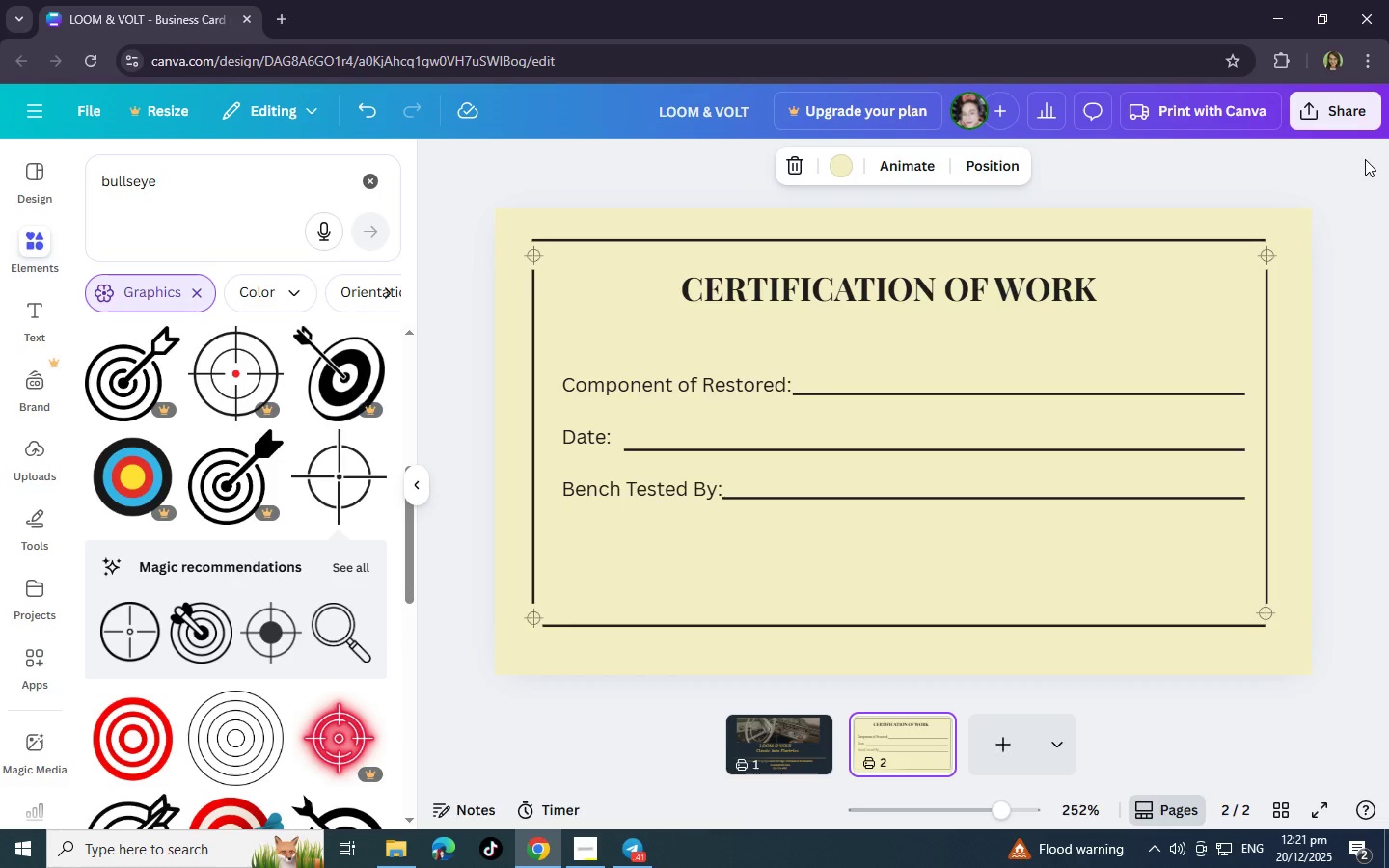 
left_click([1328, 112])
 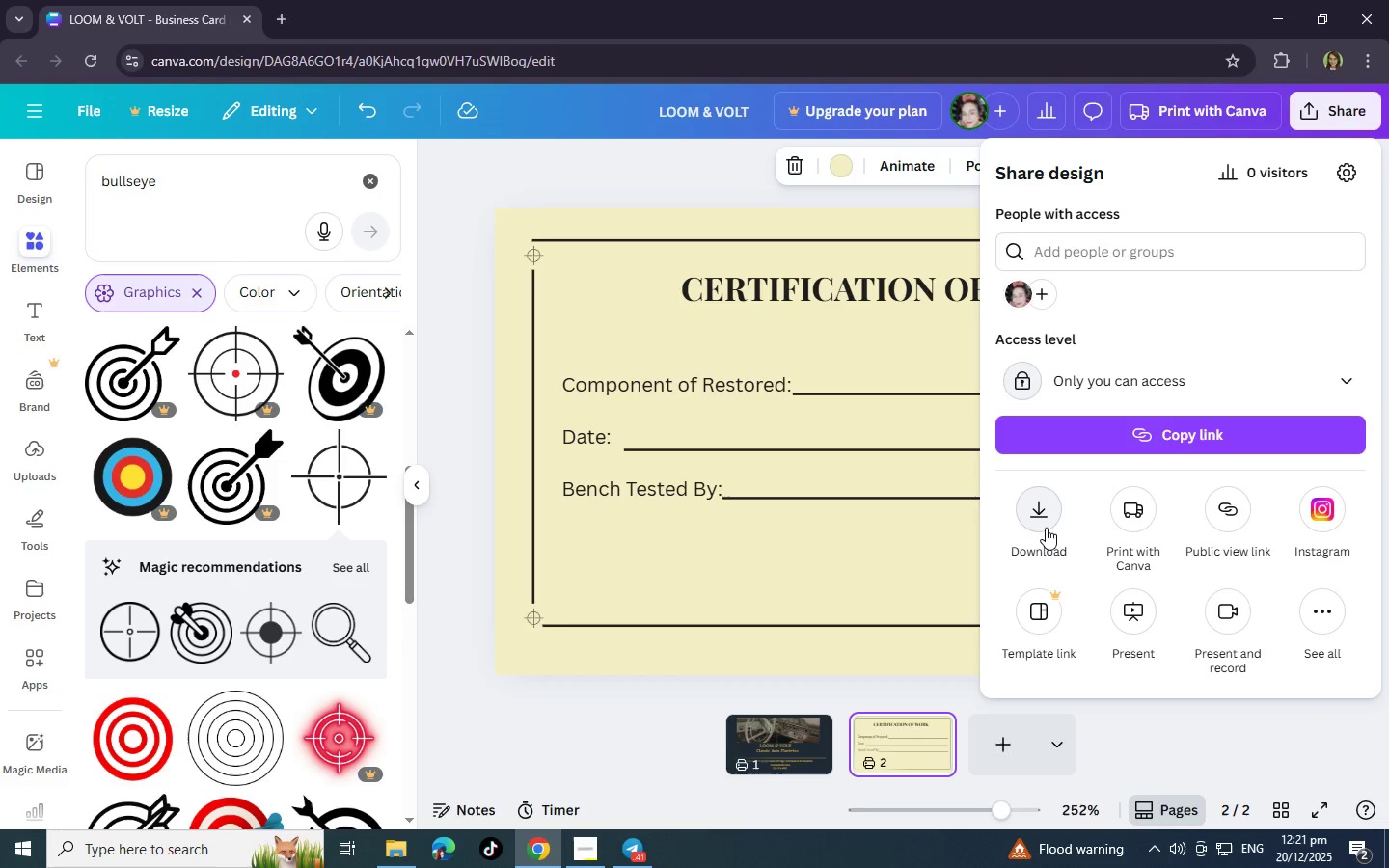 
left_click([1047, 527])
 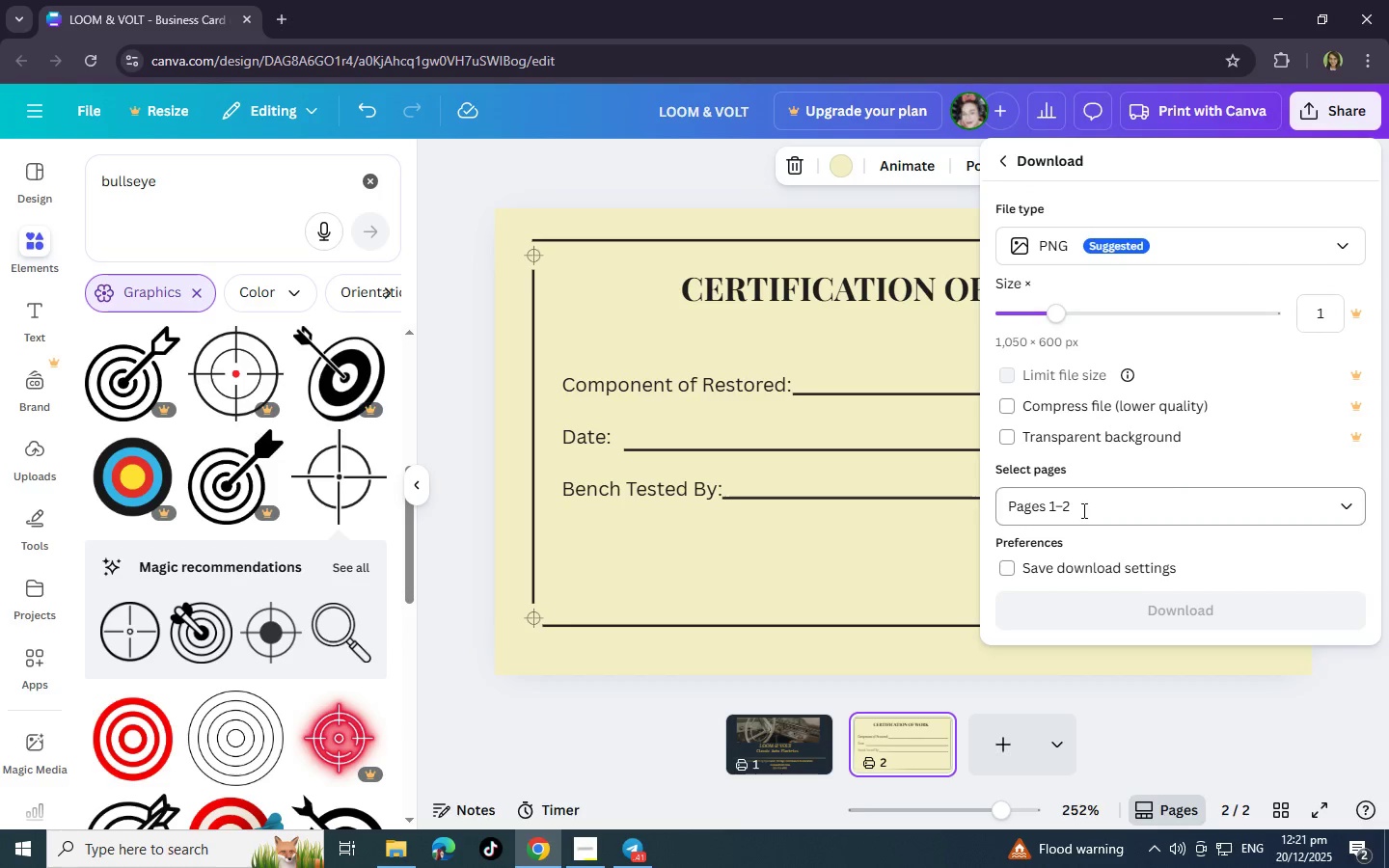 
mouse_move([1175, 457])
 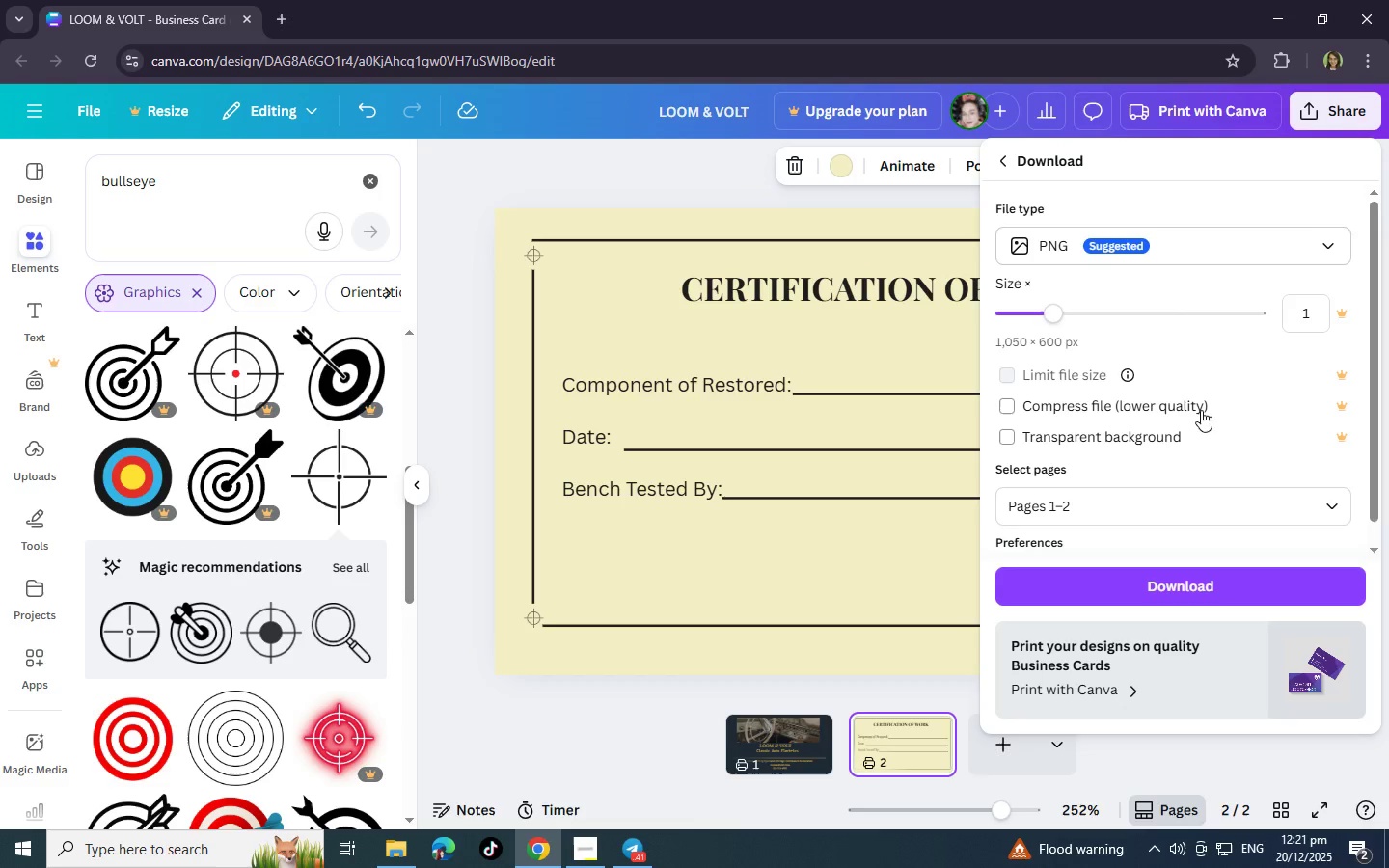 
wait(7.23)
 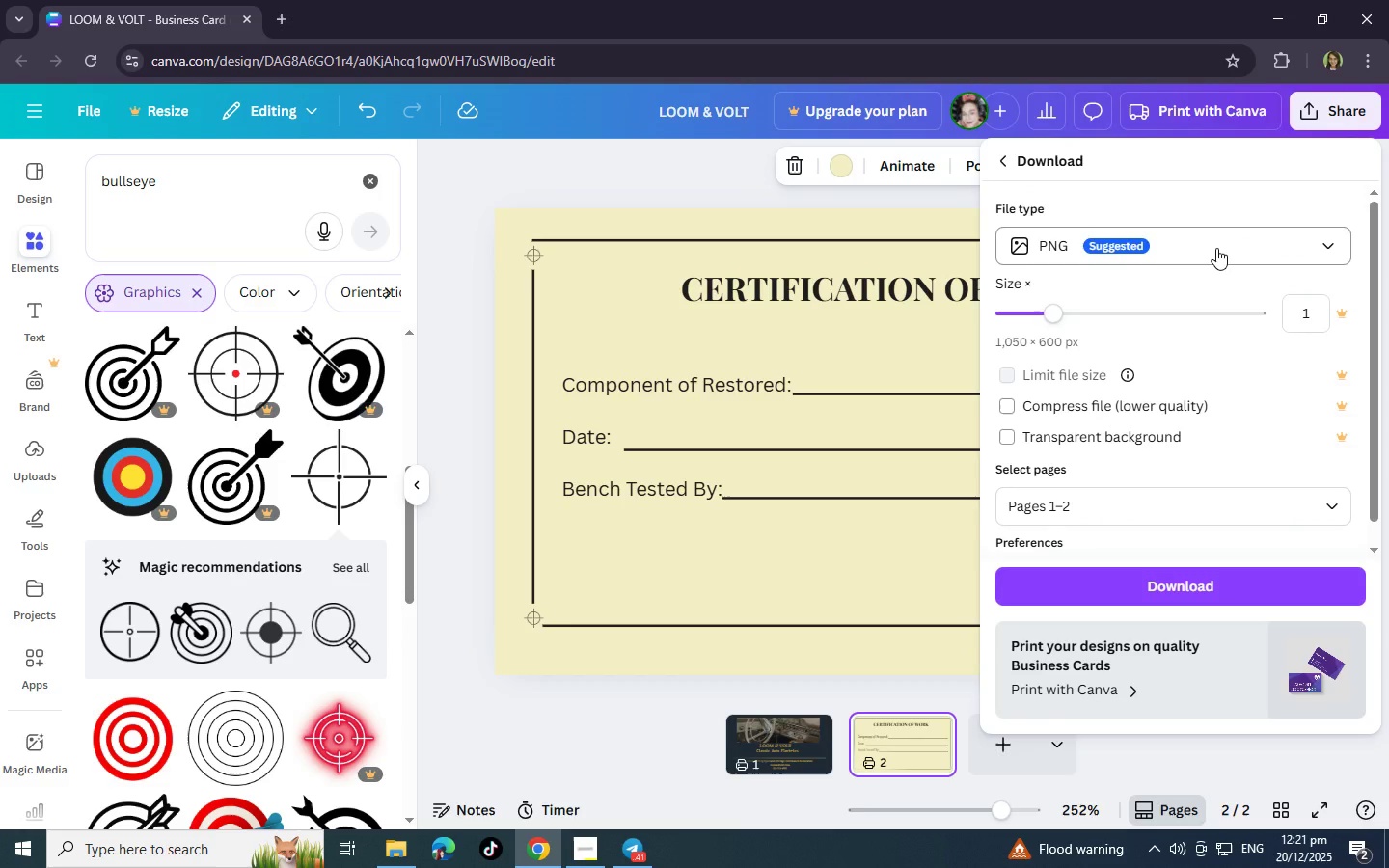 
left_click([1001, 169])
 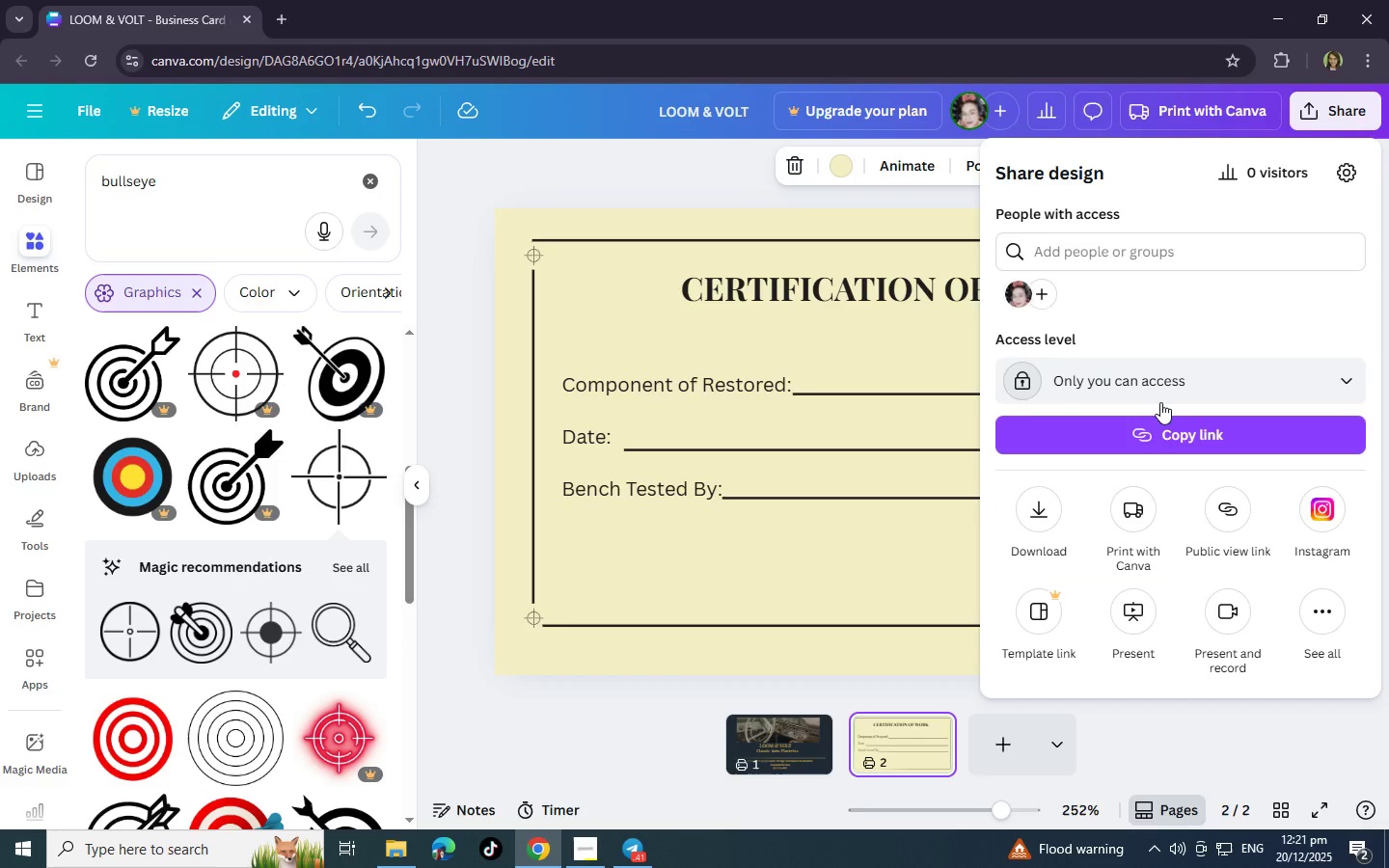 
left_click([1162, 378])
 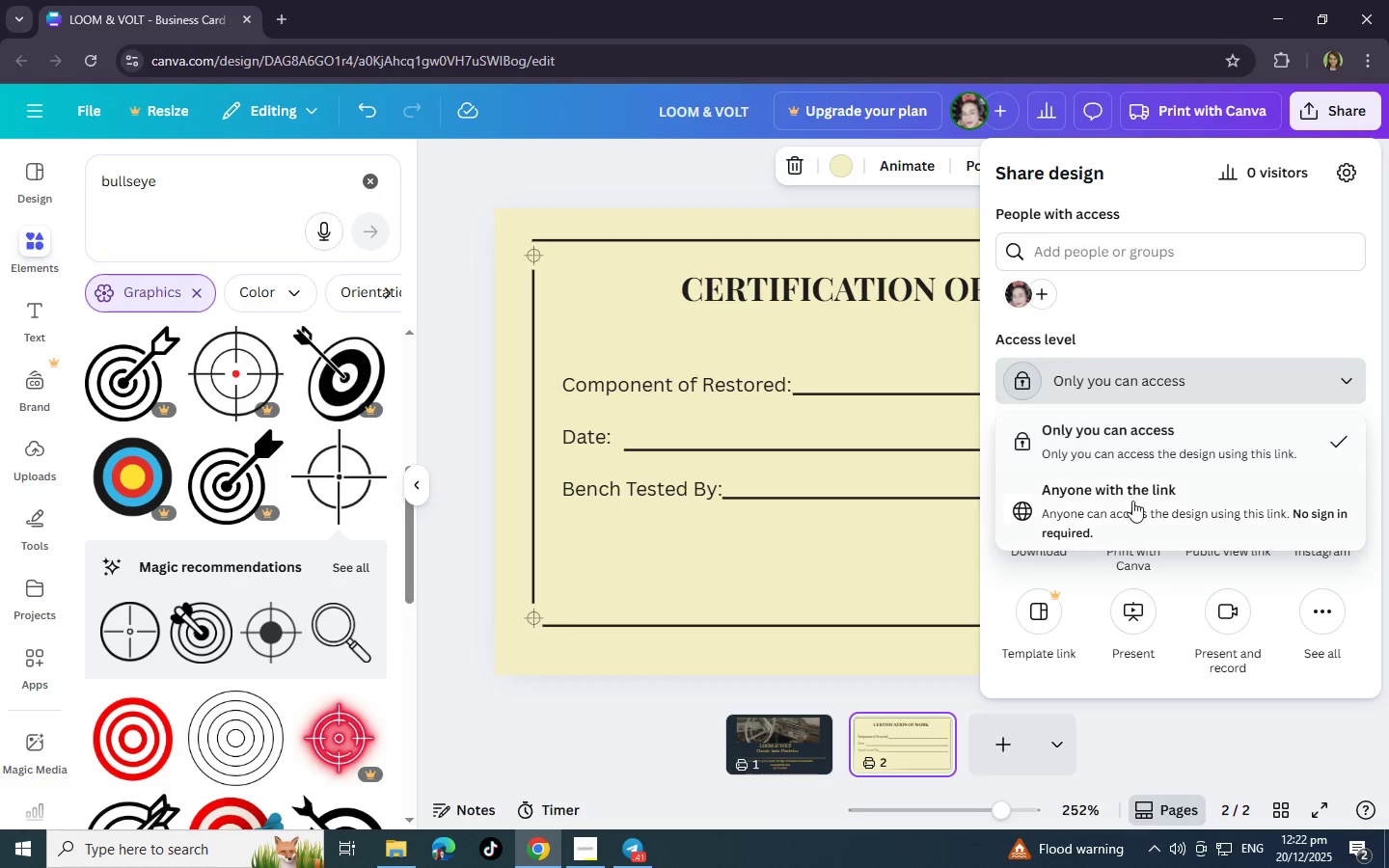 
left_click([1132, 512])
 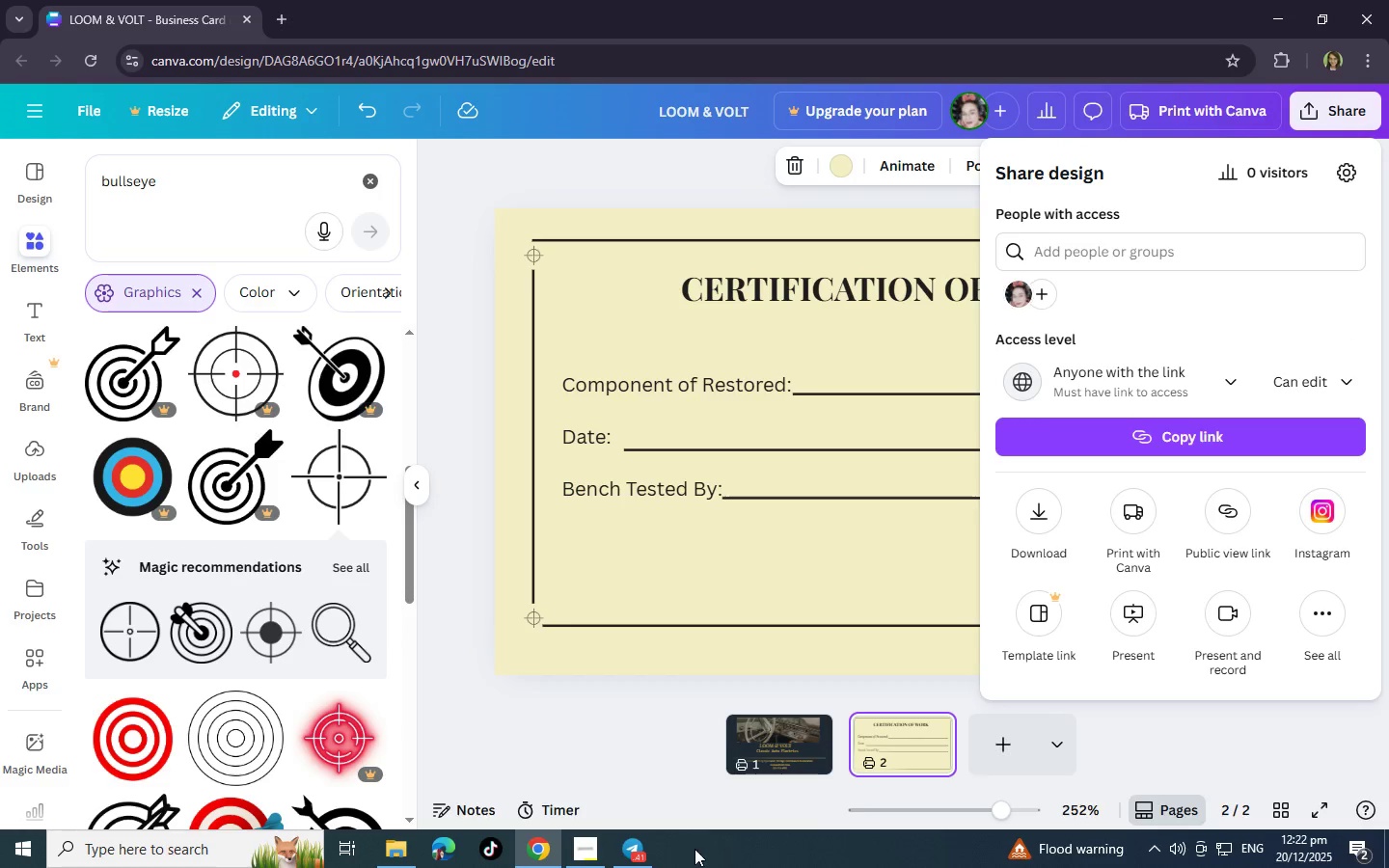 
left_click([576, 848])